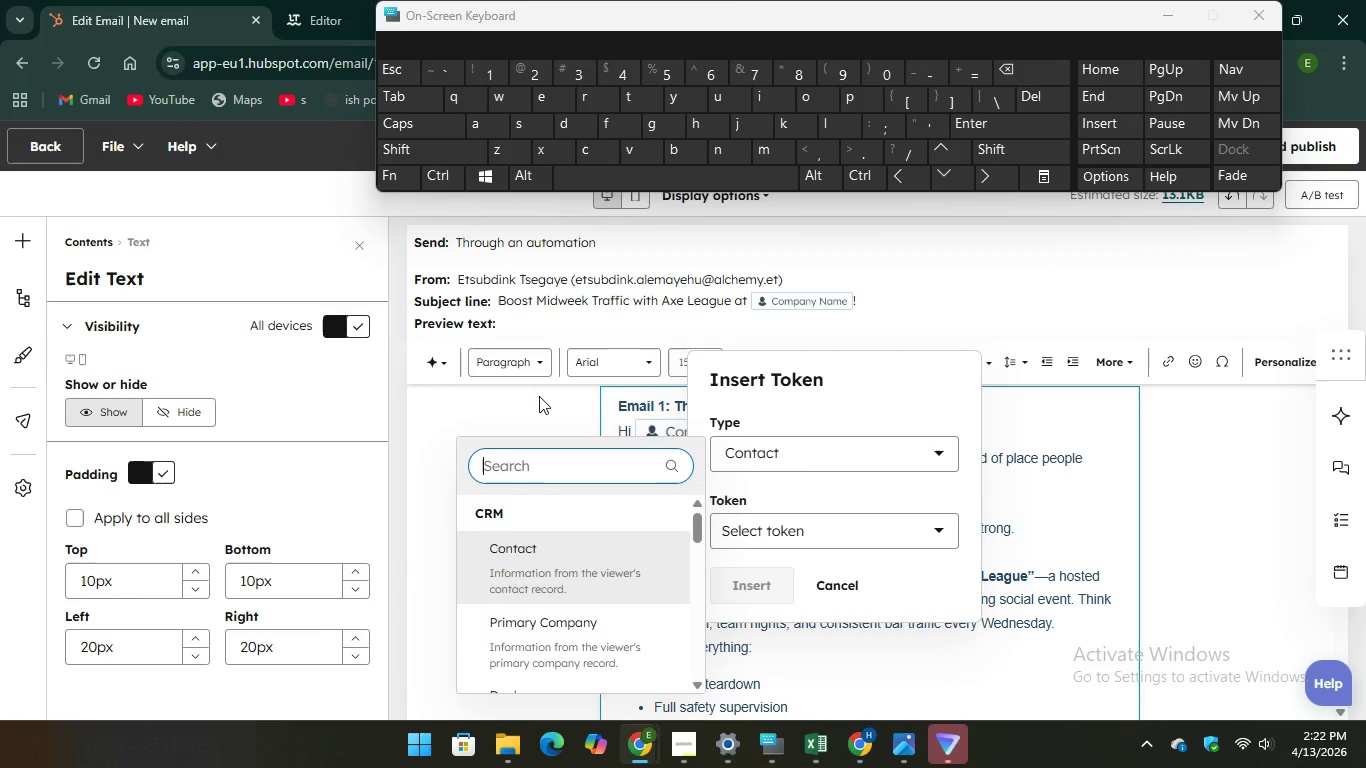 
type(co)
 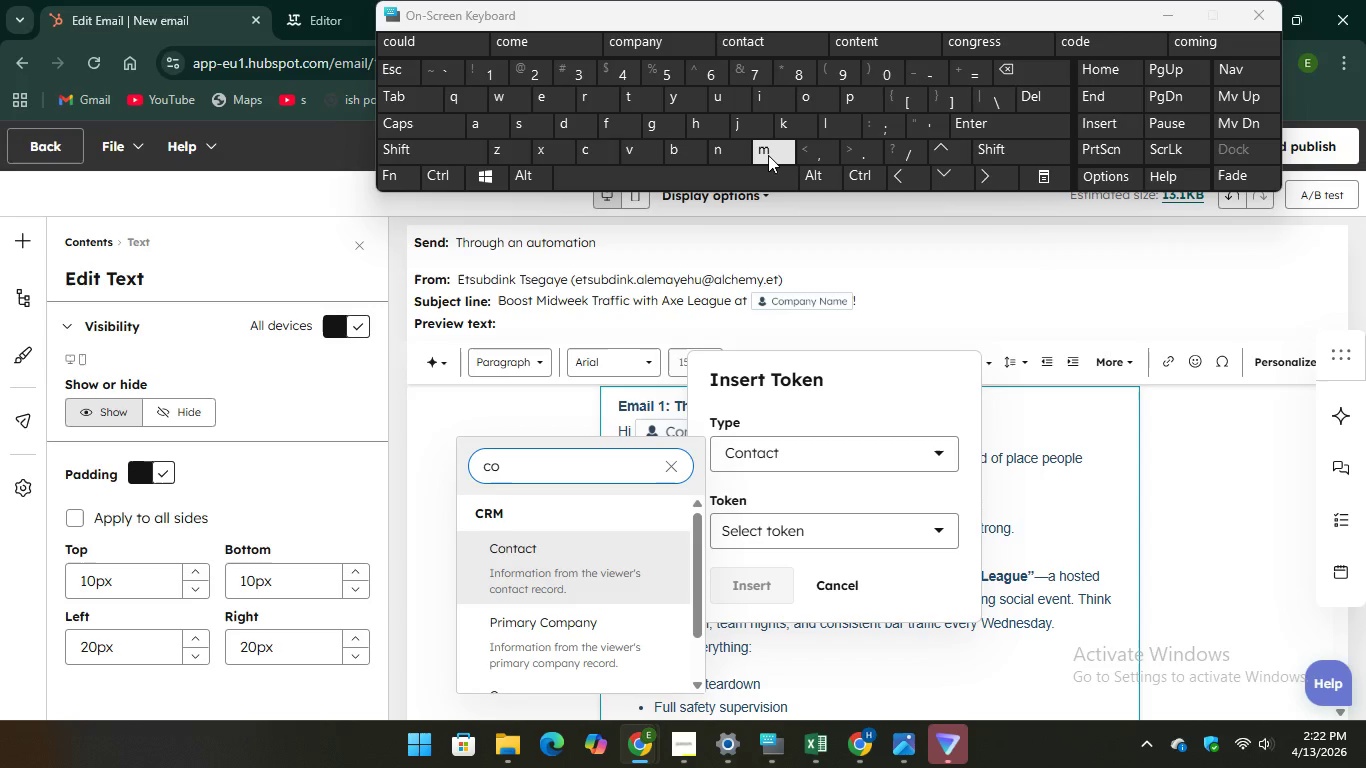 
key(M)
 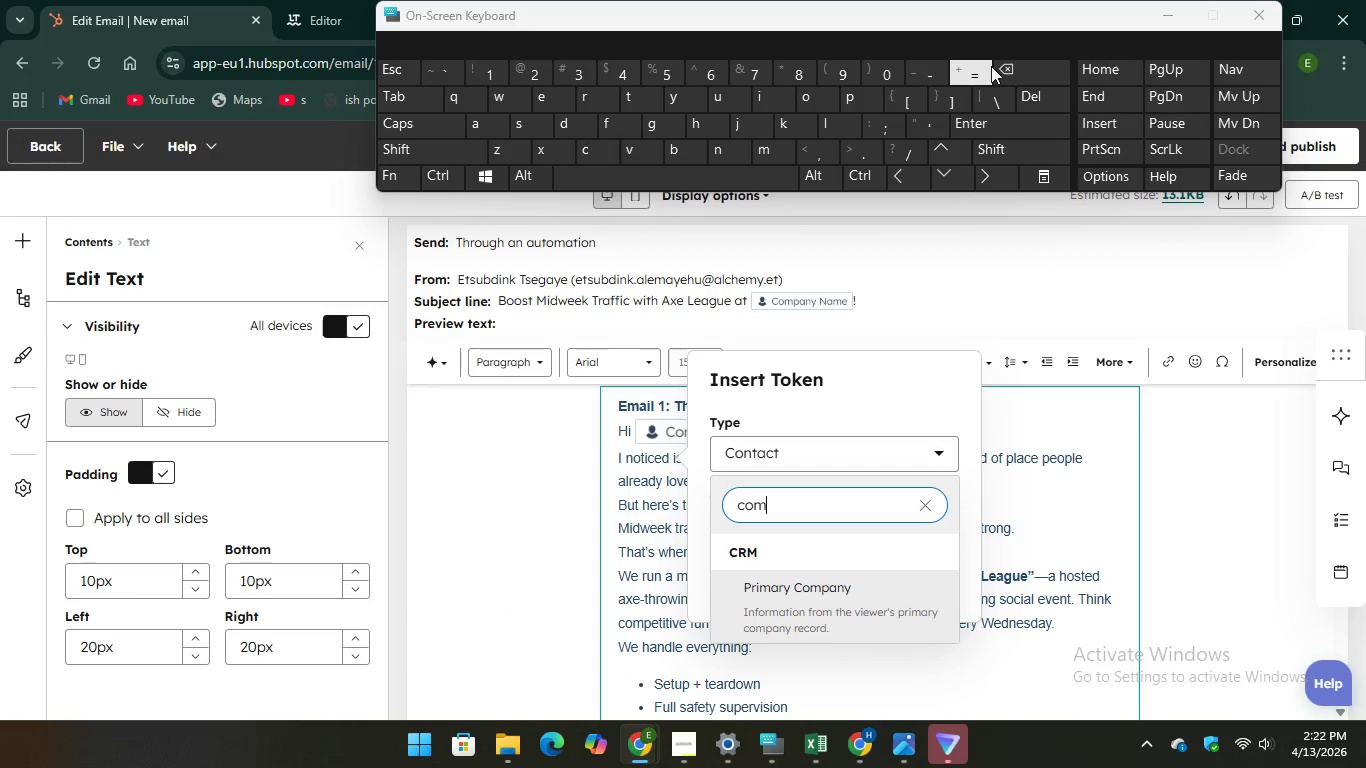 
key(Backspace)
 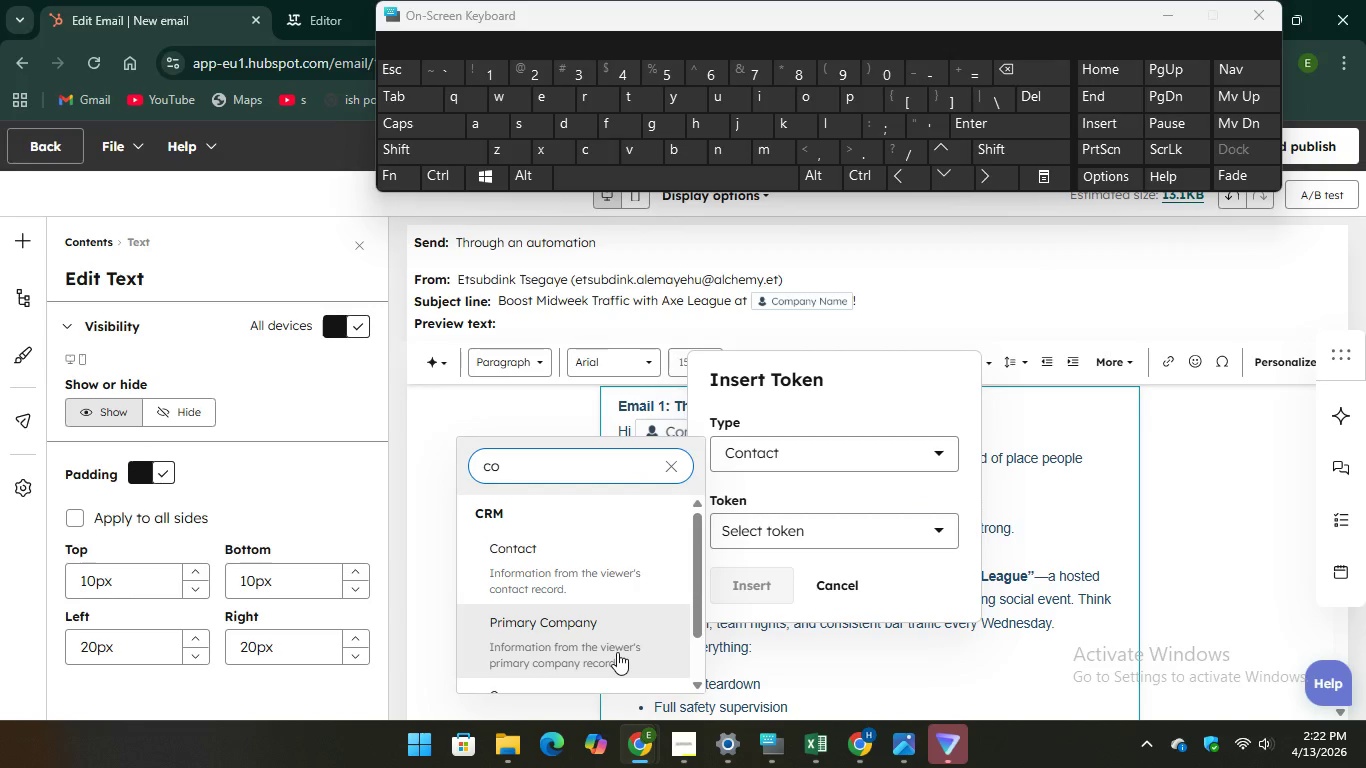 
scroll: coordinate [617, 652], scroll_direction: down, amount: 1.0
 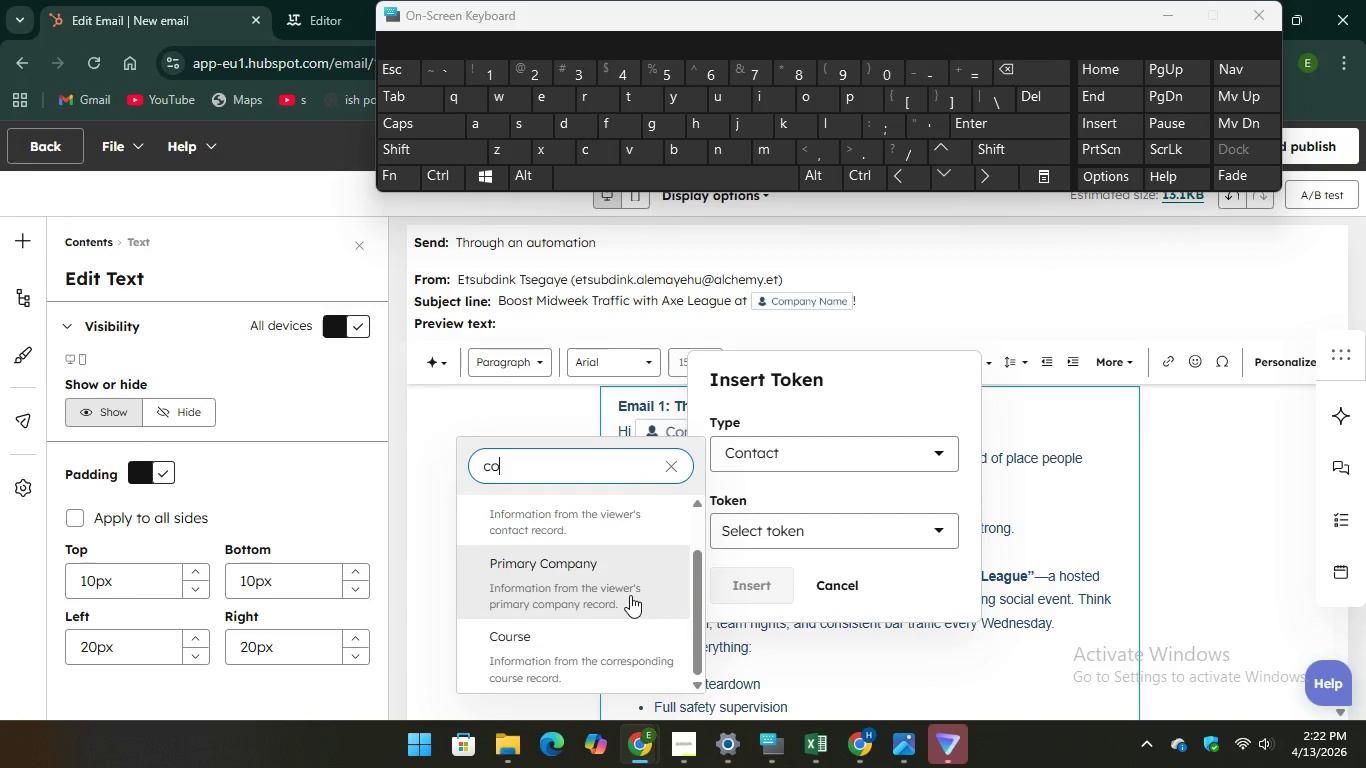 
left_click([626, 594])
 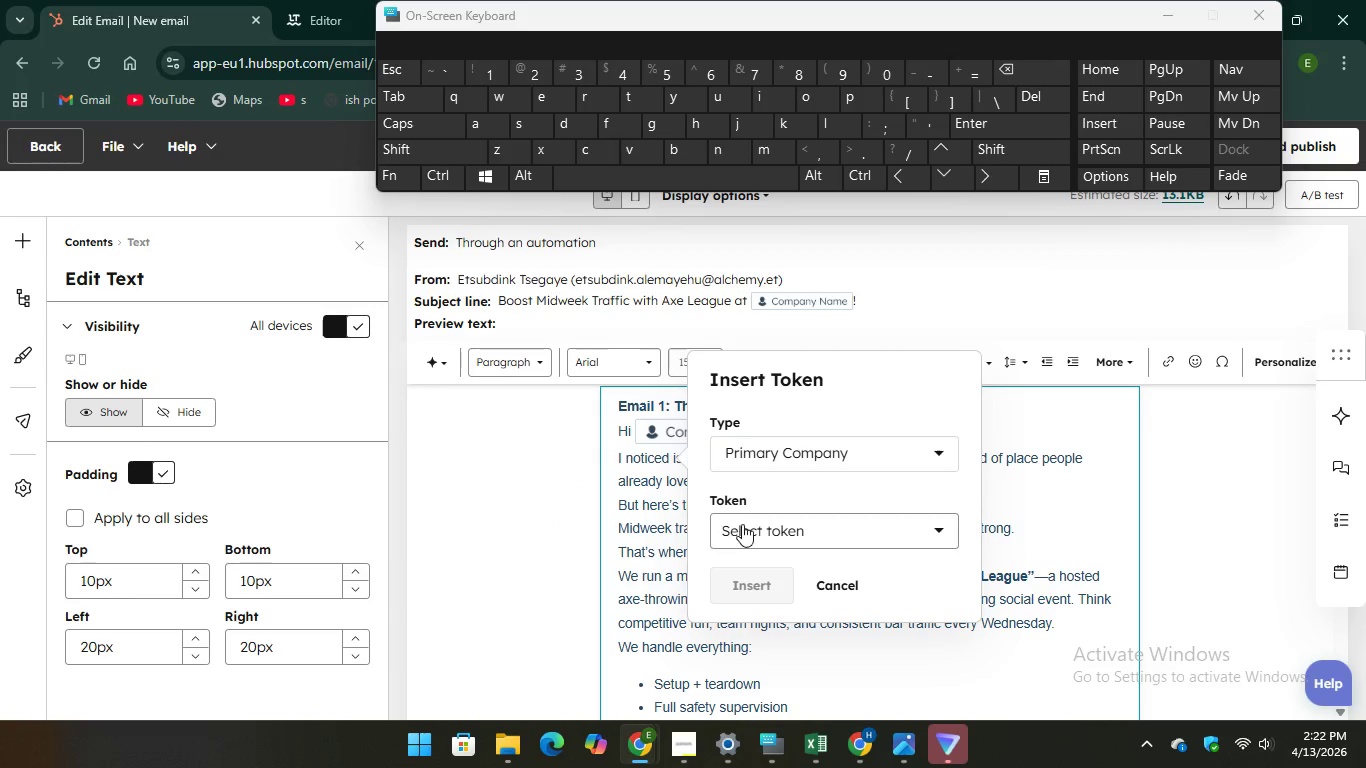 
left_click([742, 524])
 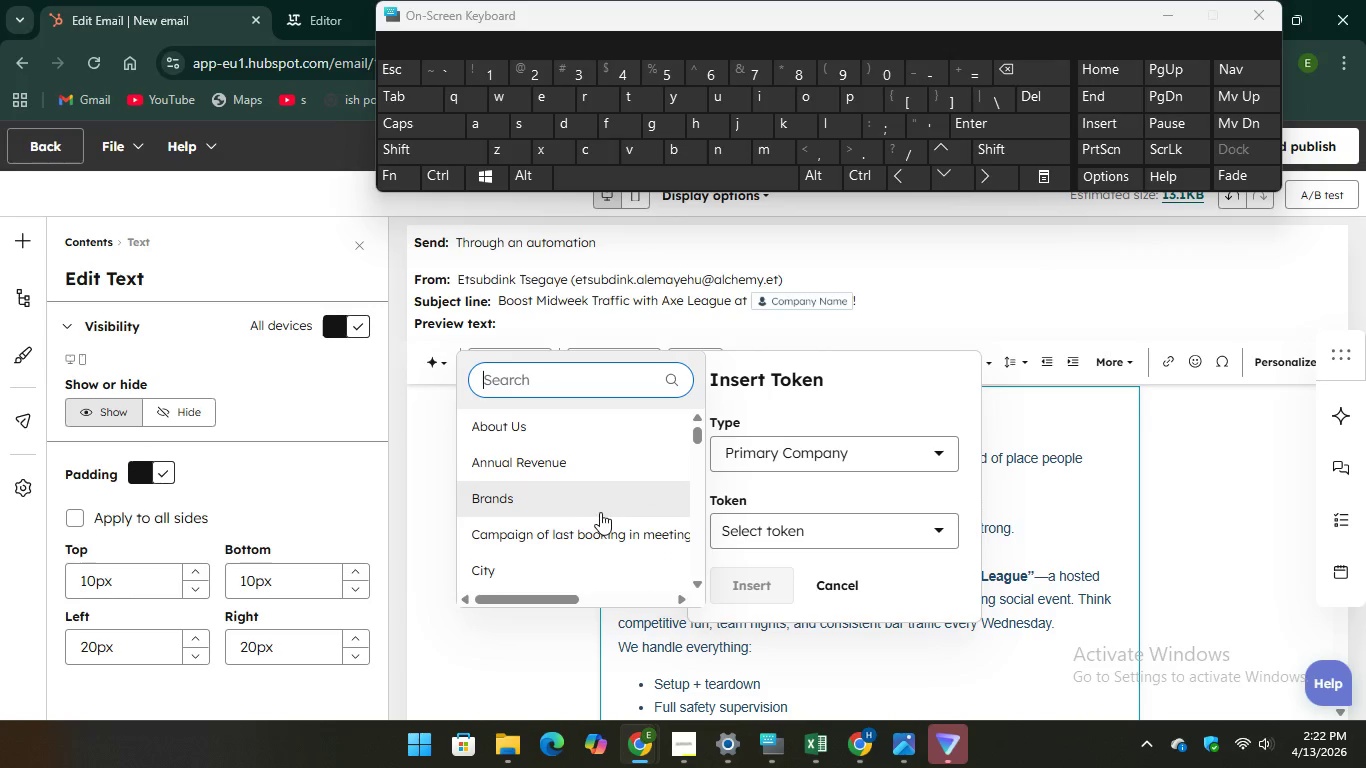 
scroll: coordinate [574, 486], scroll_direction: down, amount: 2.0
 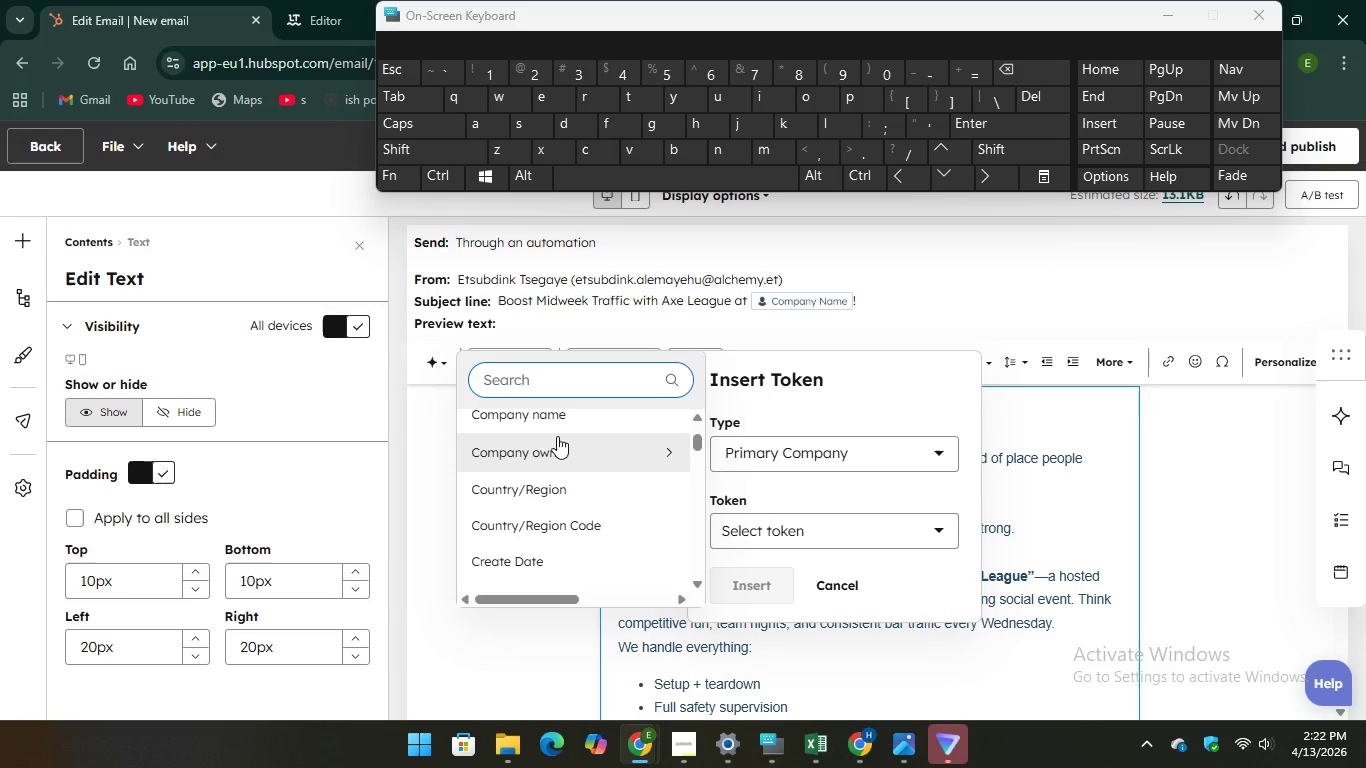 
left_click([559, 416])
 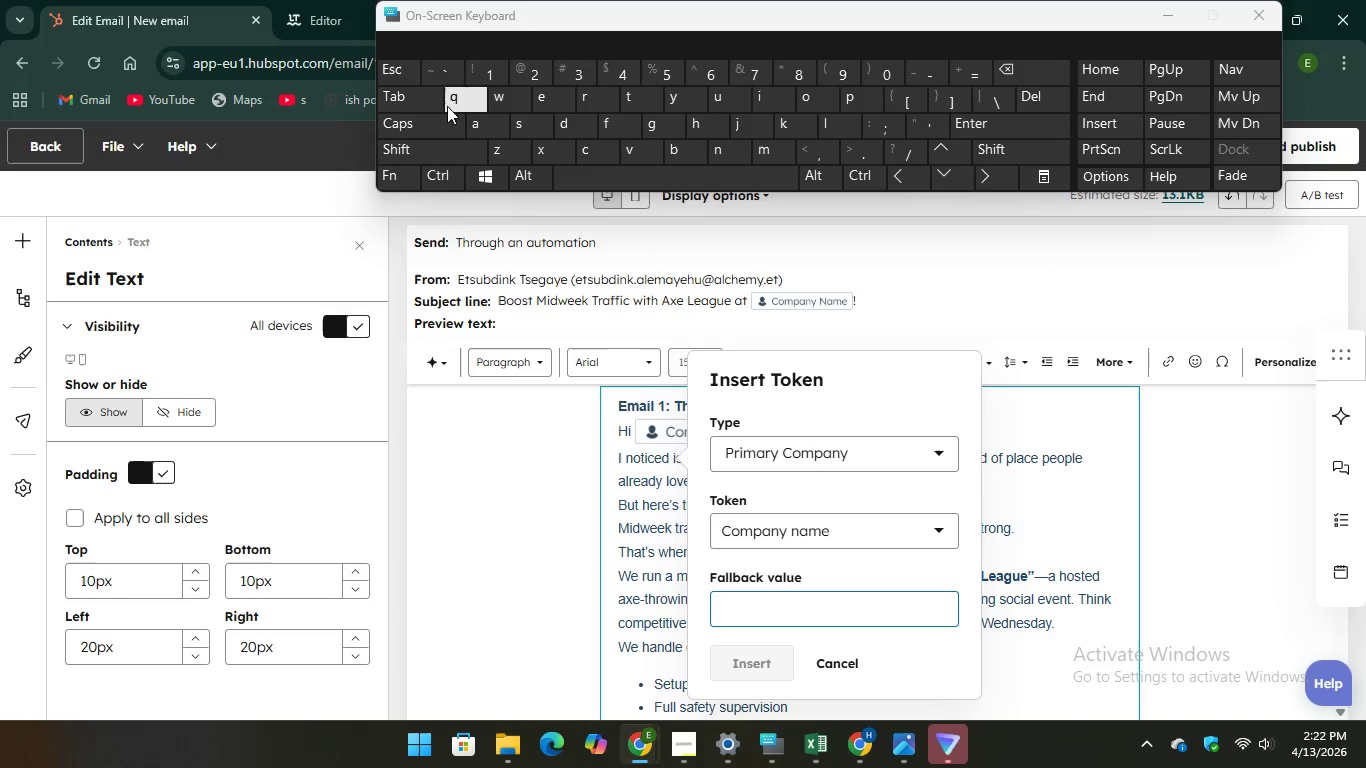 
key(CapsLock)
 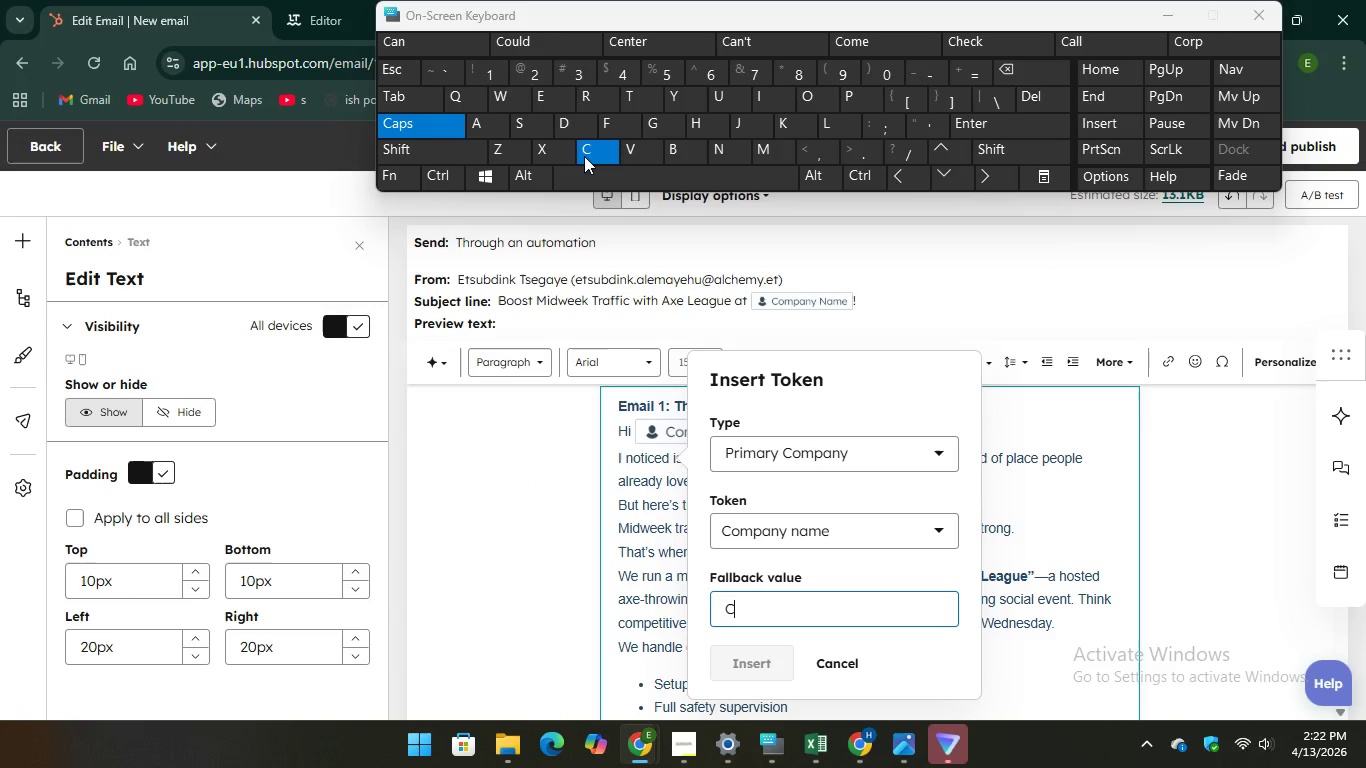 
key(C)
 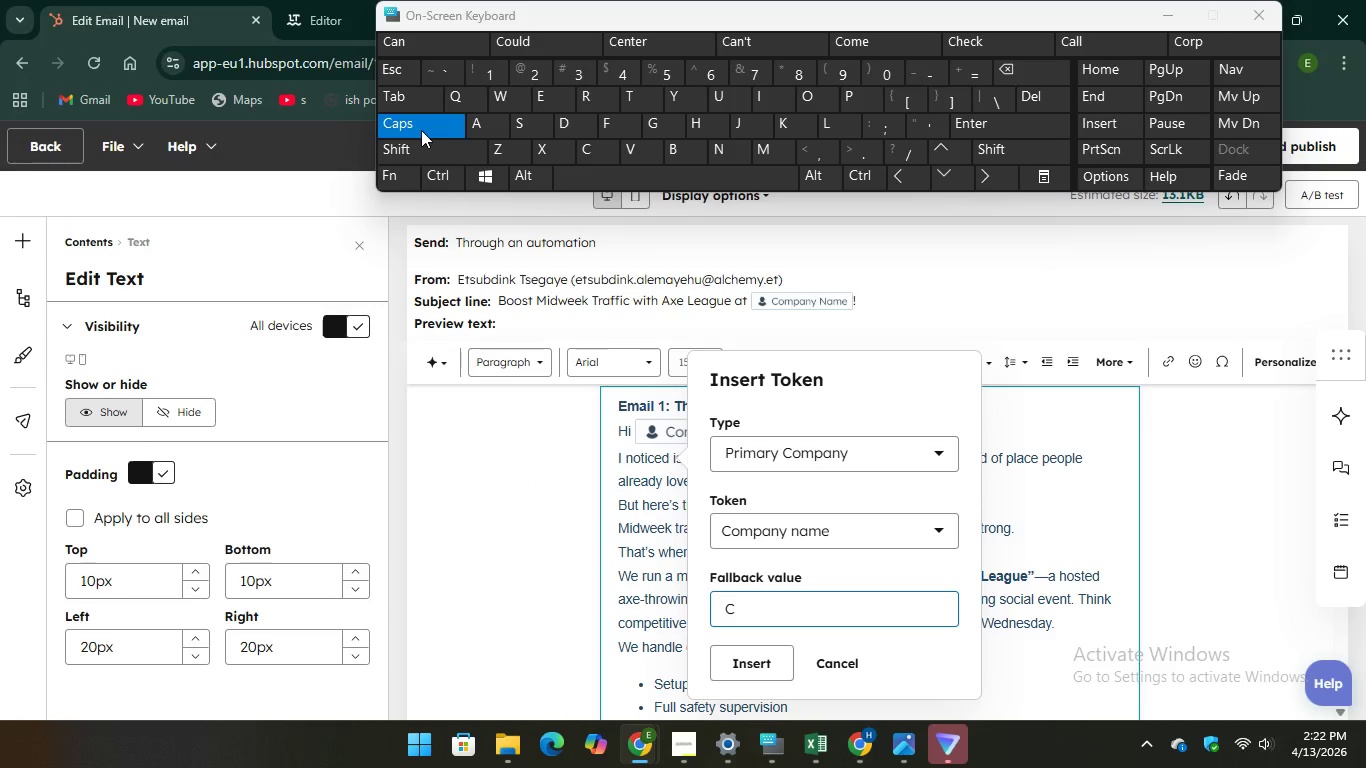 
key(CapsLock)
 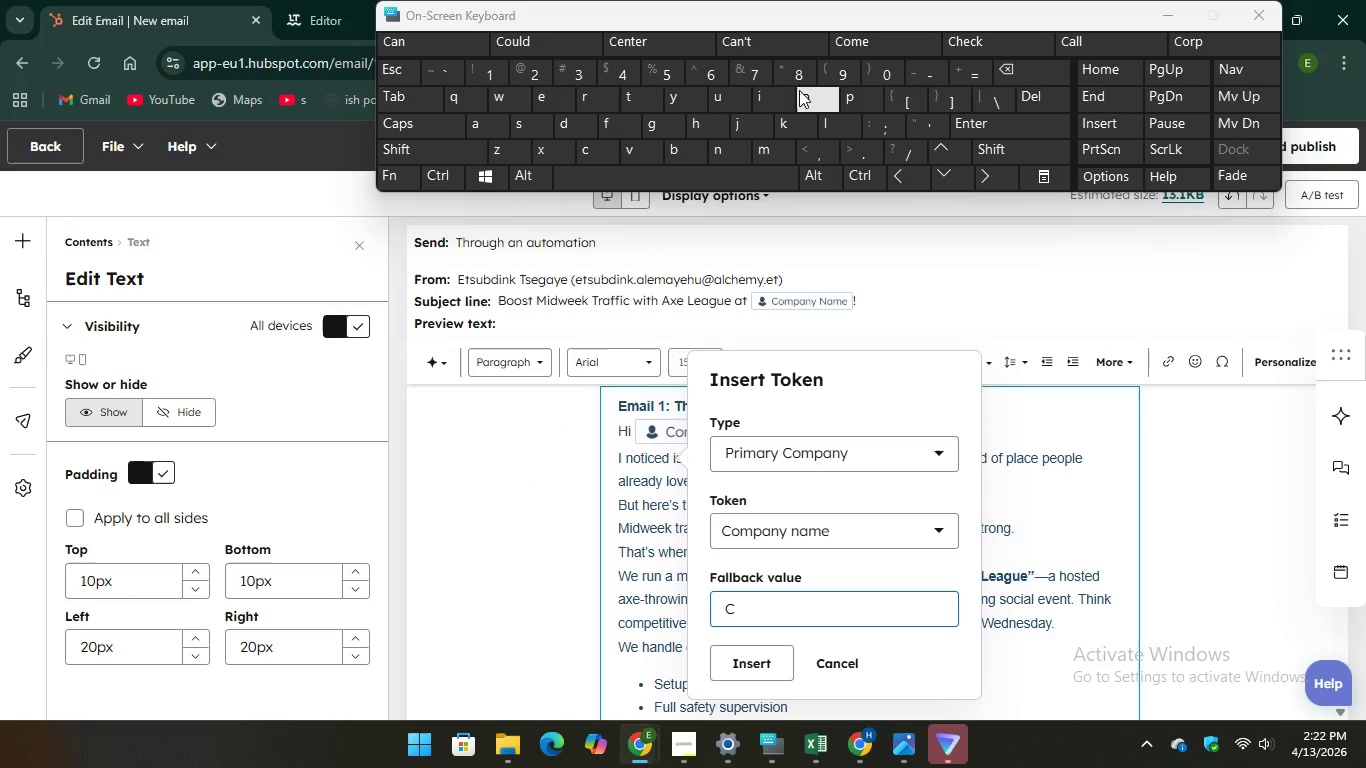 
key(O)
 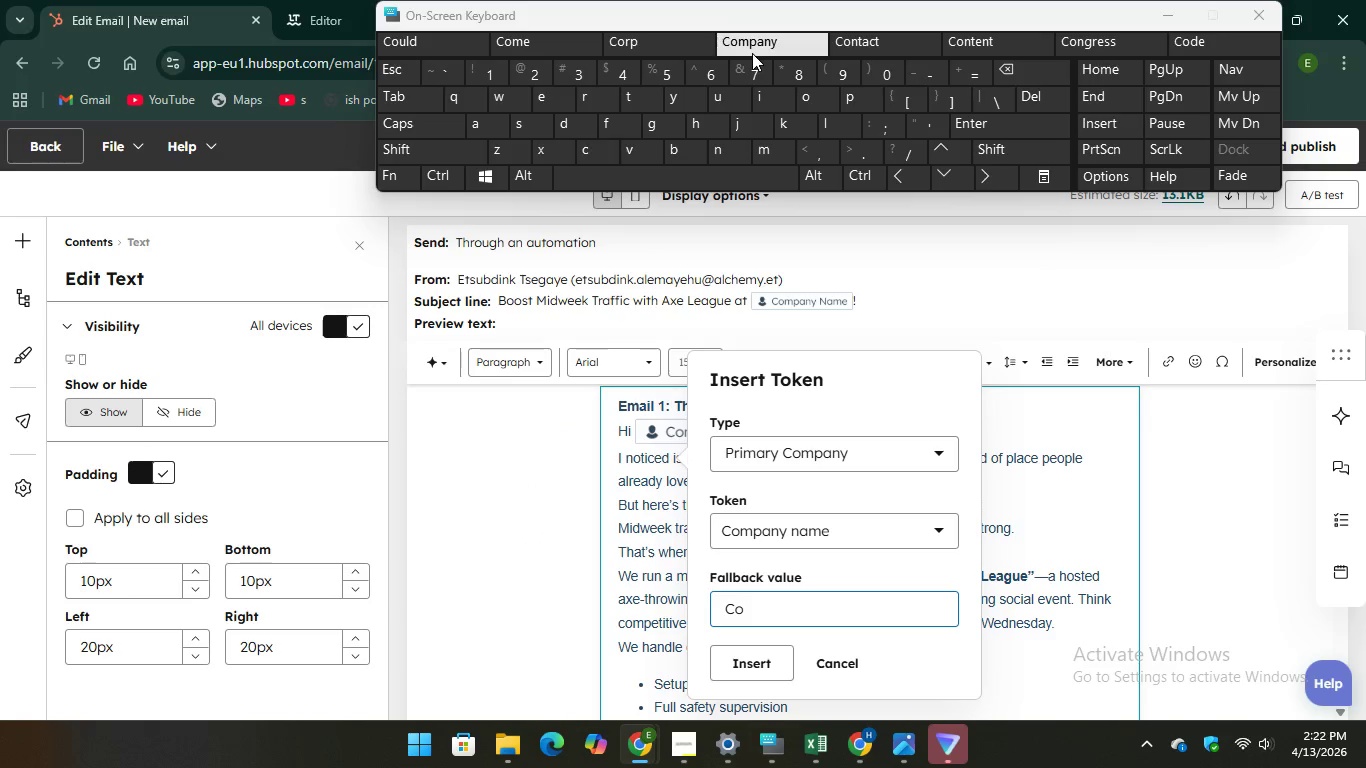 
key(Unknown)
 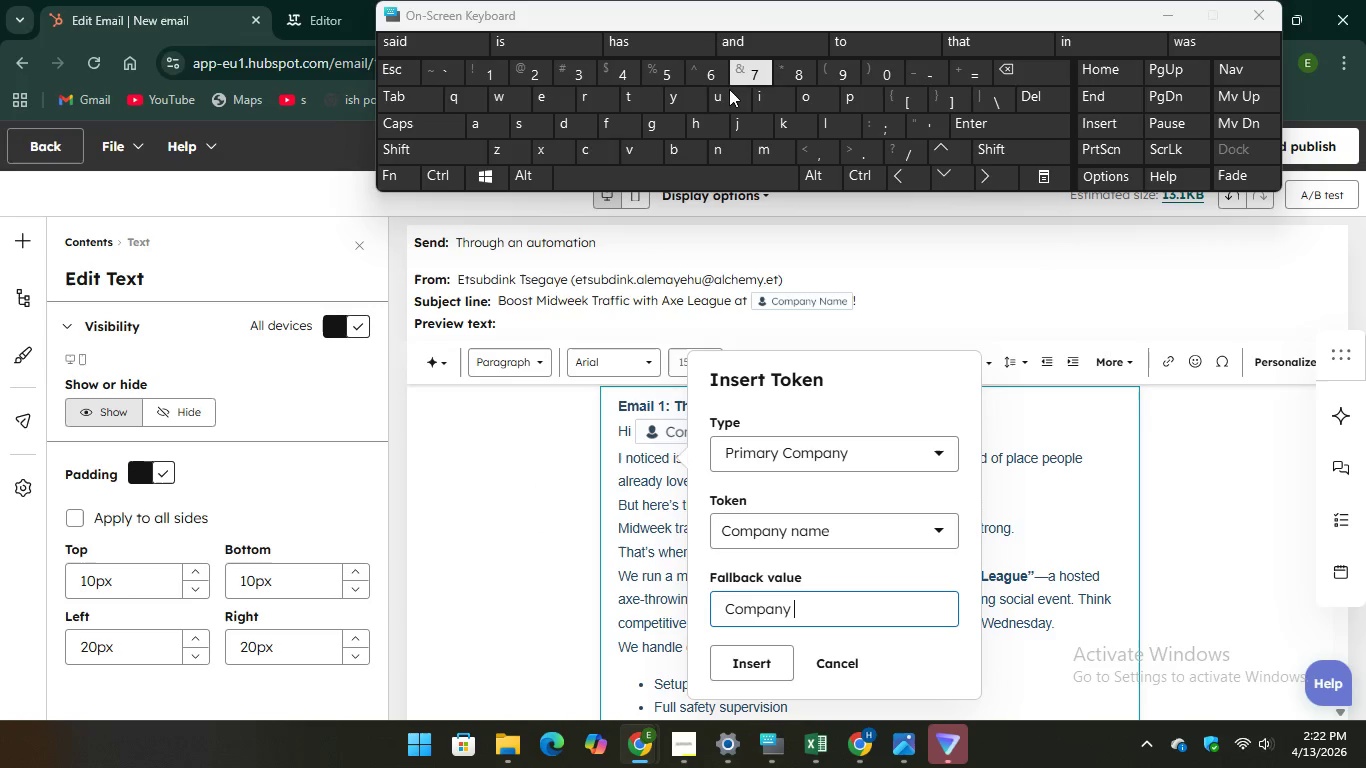 
key(Unknown)
 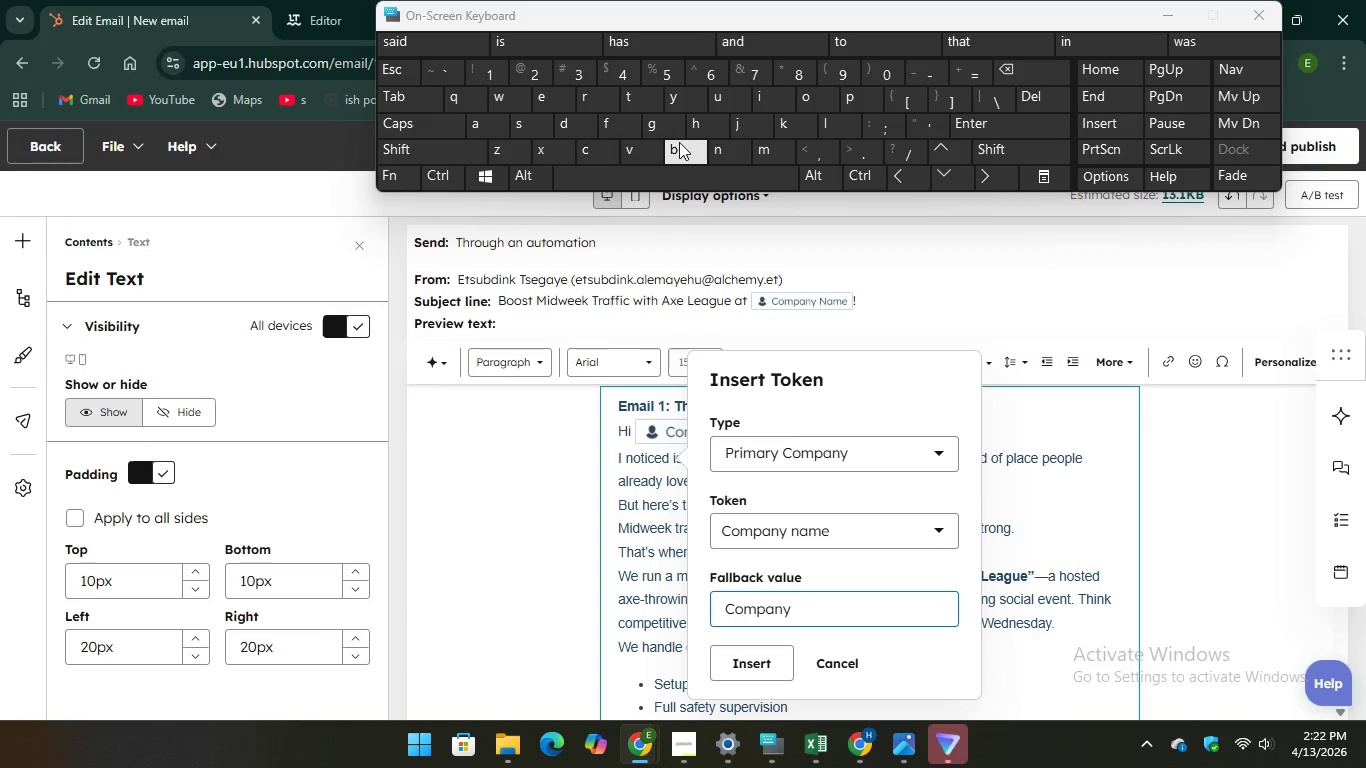 
key(Unknown)
 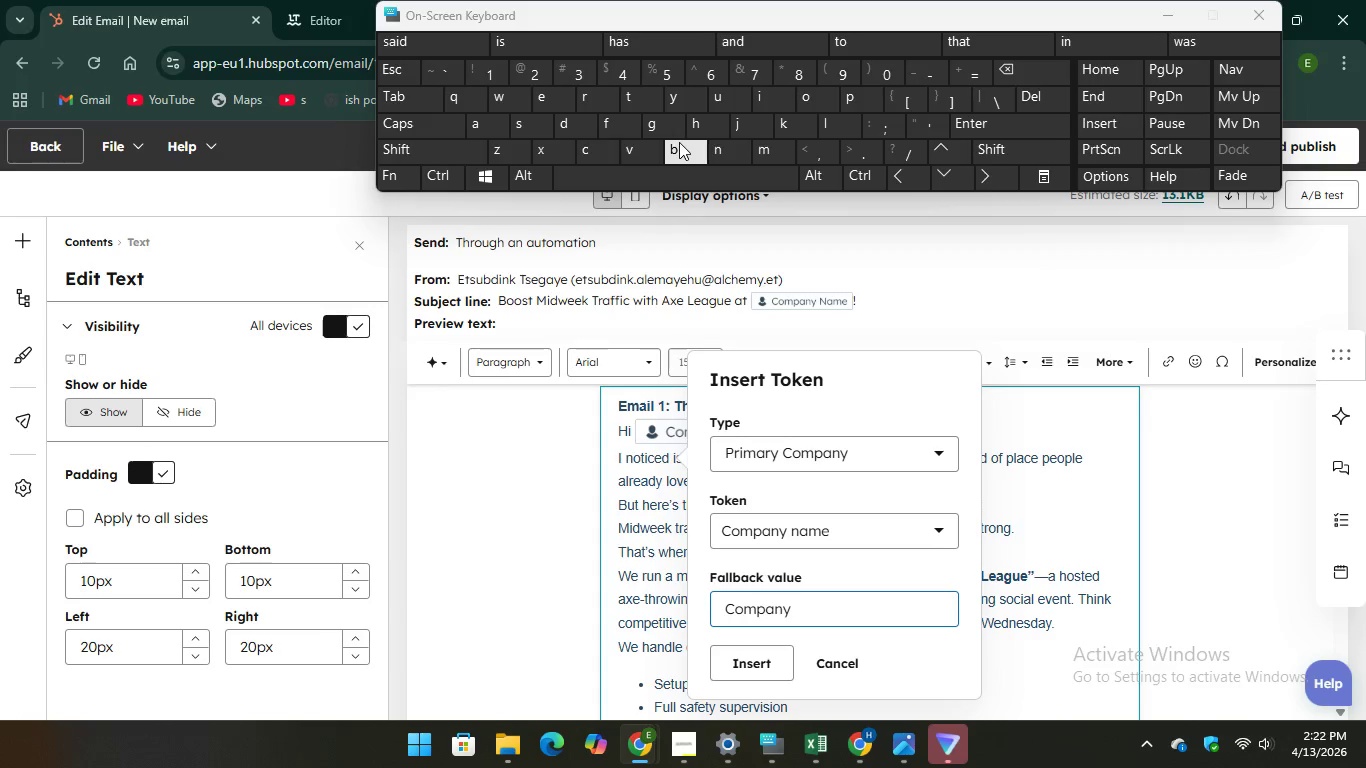 
key(Unknown)
 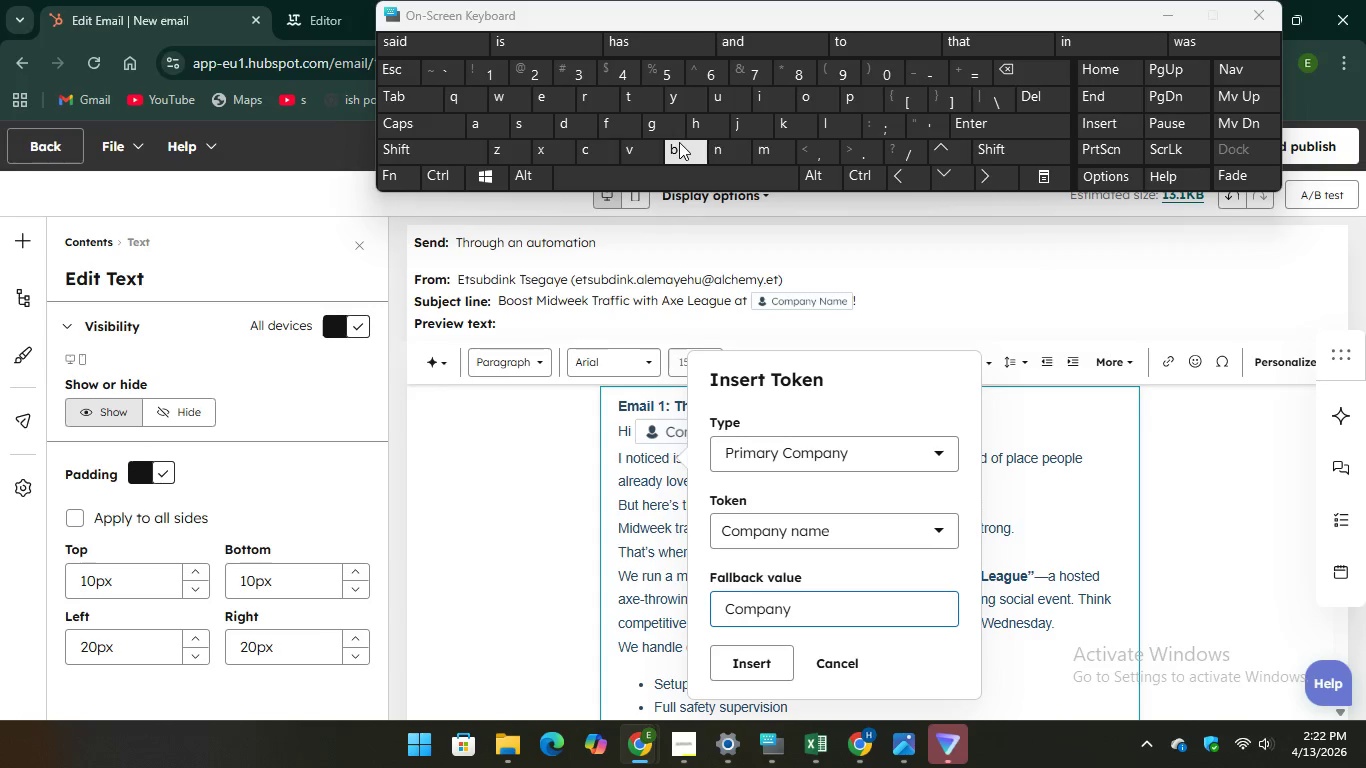 
key(Unknown)
 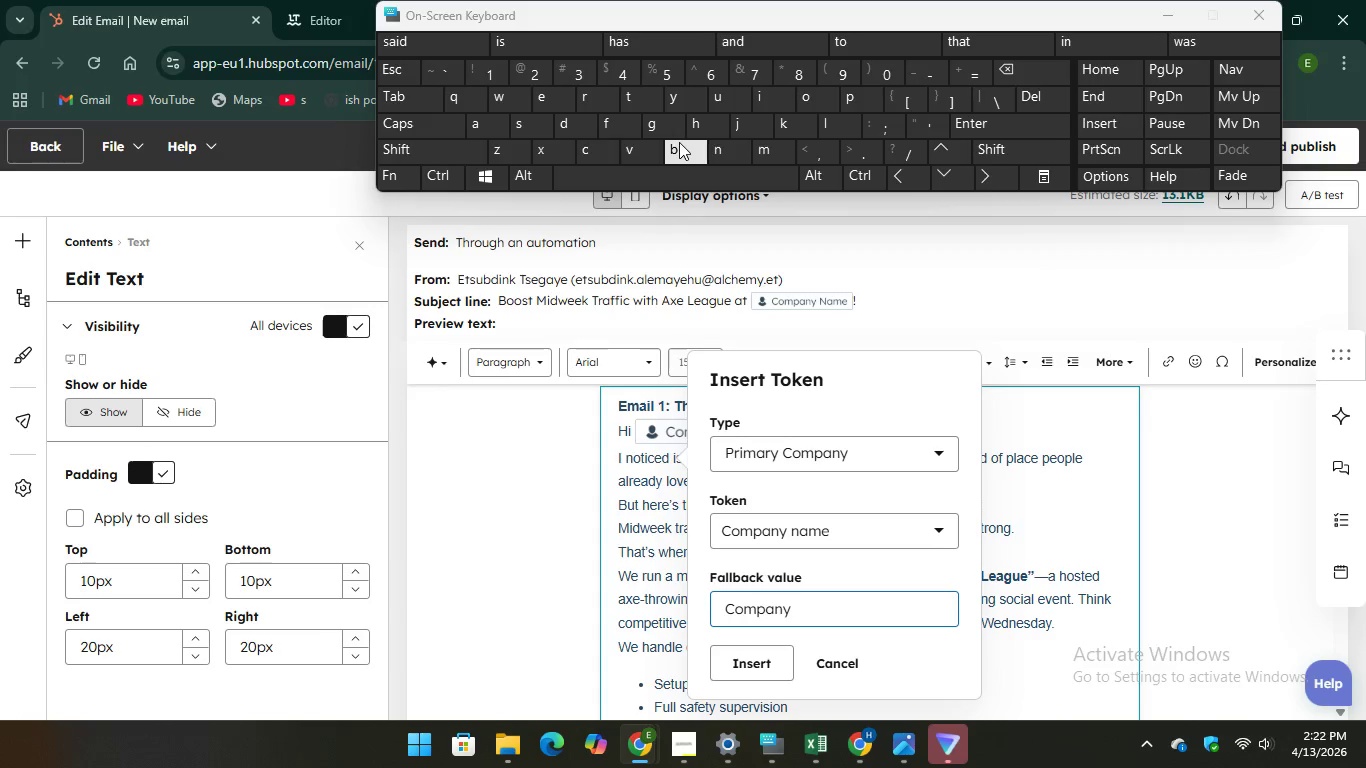 
key(Unknown)
 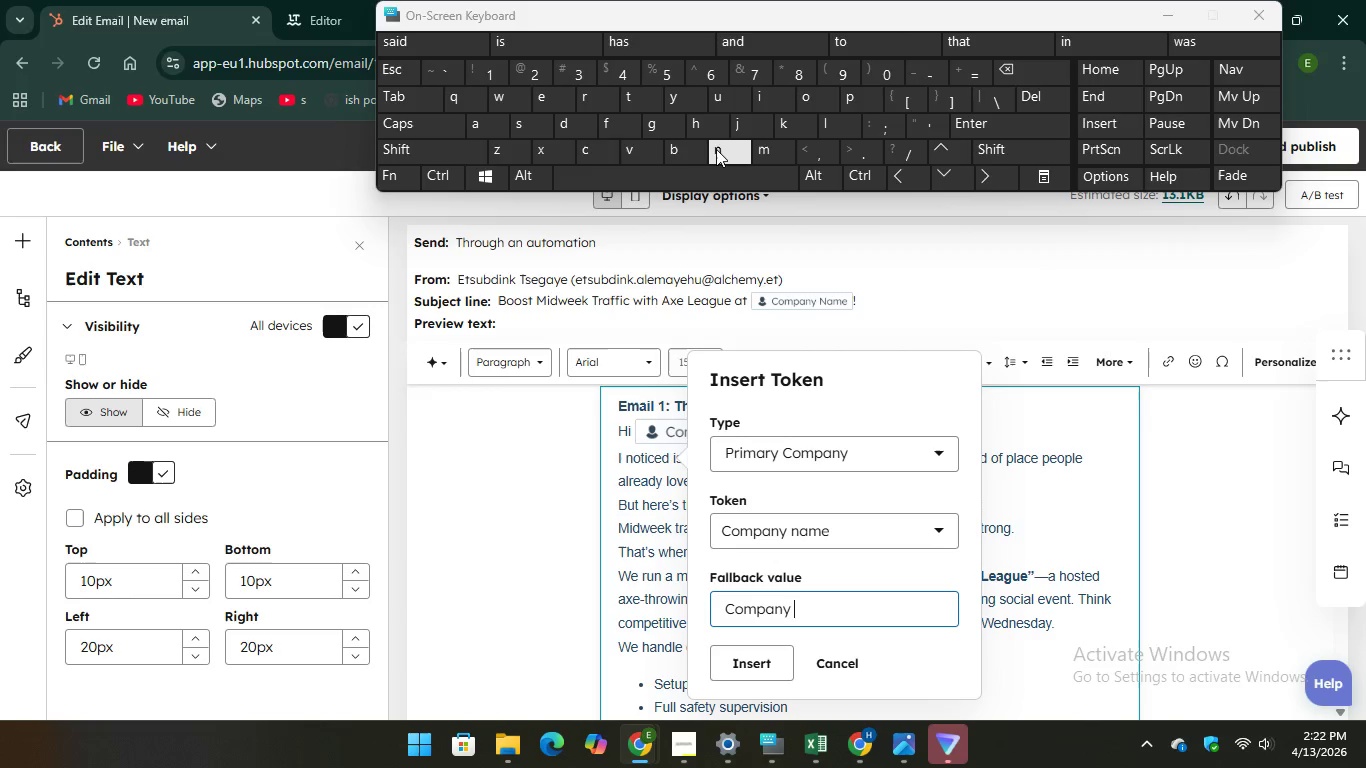 
key(N)
 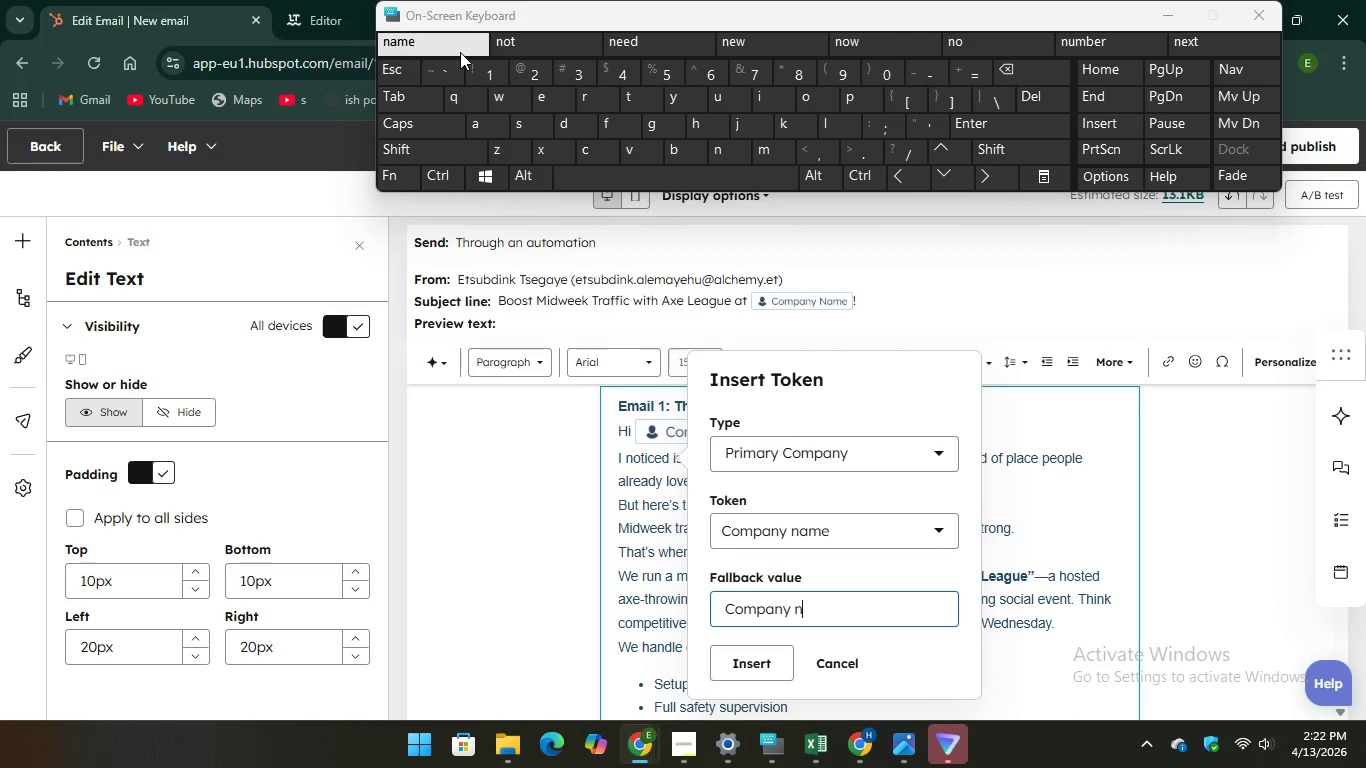 
wait(6.12)
 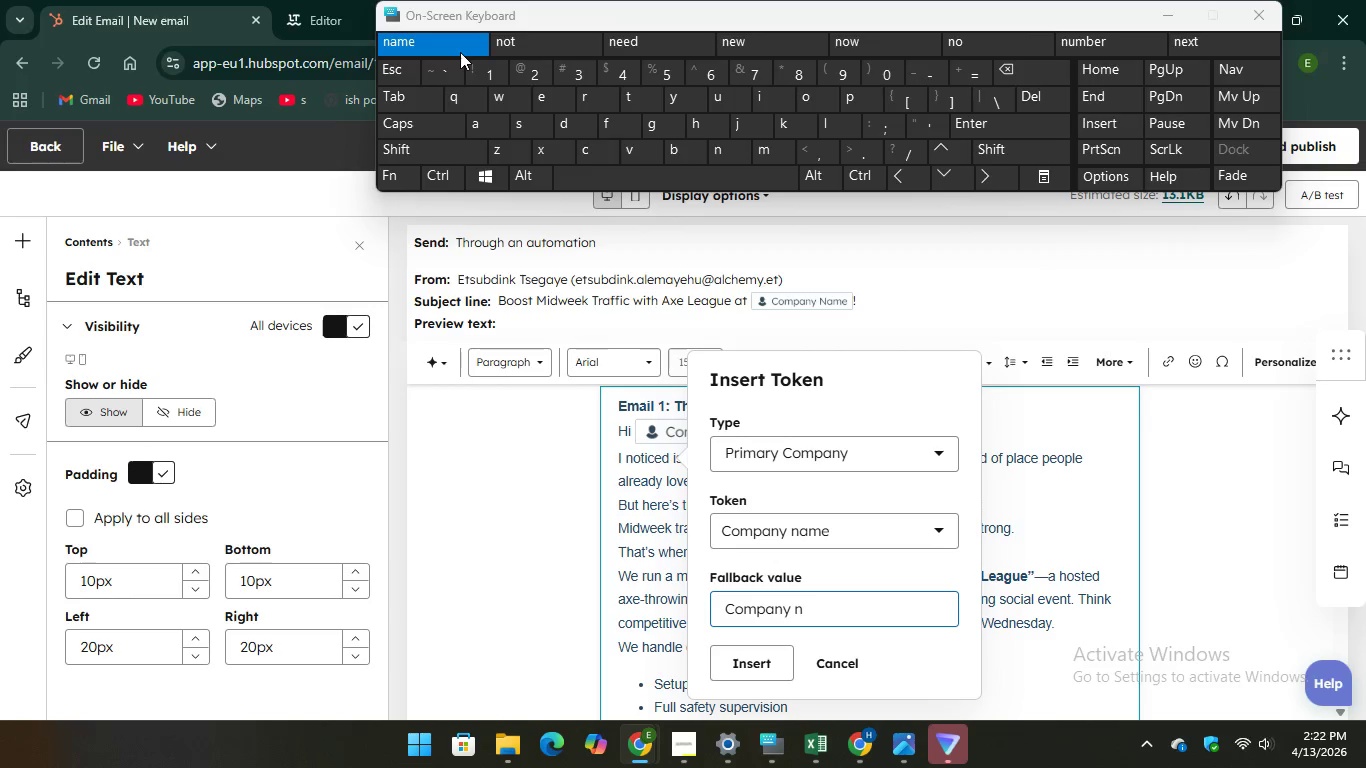 
left_click([990, 457])
 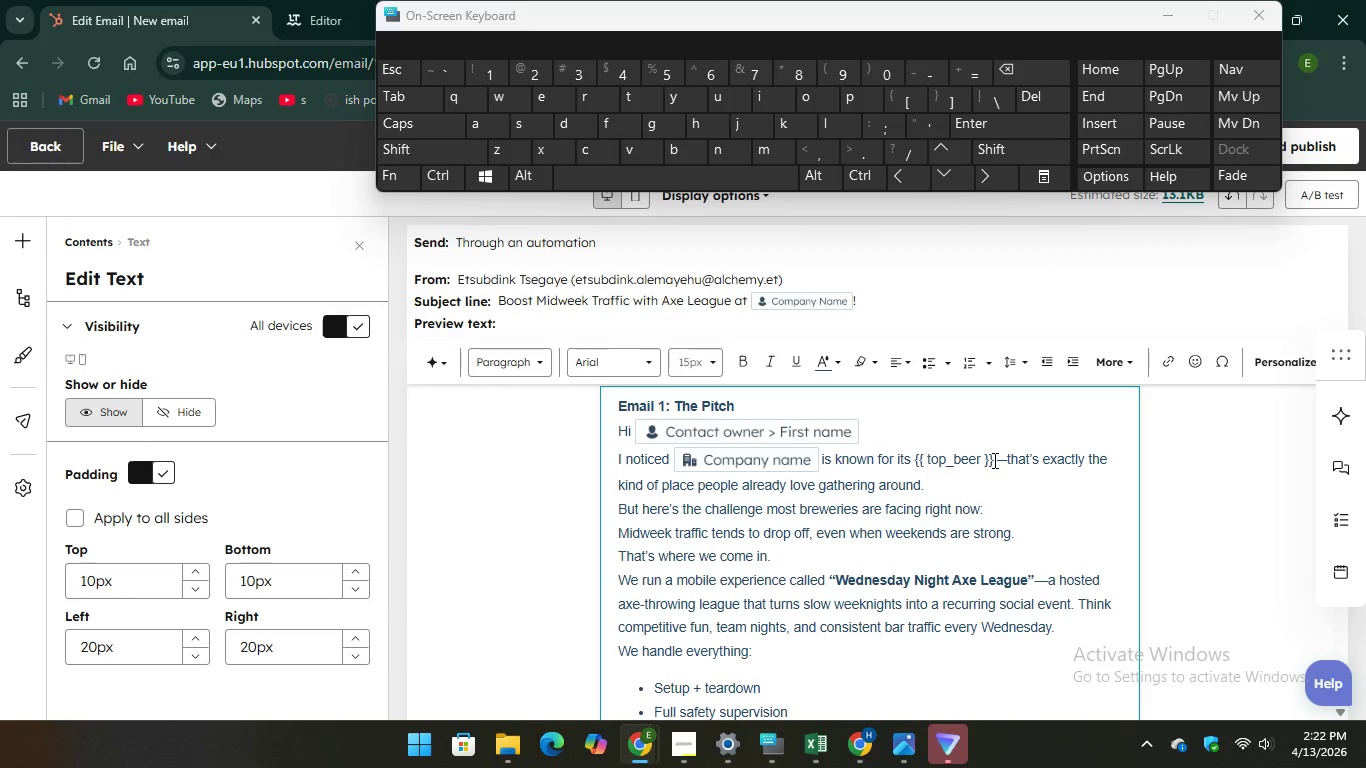 
left_click_drag(start_coordinate=[992, 460], to_coordinate=[912, 470])
 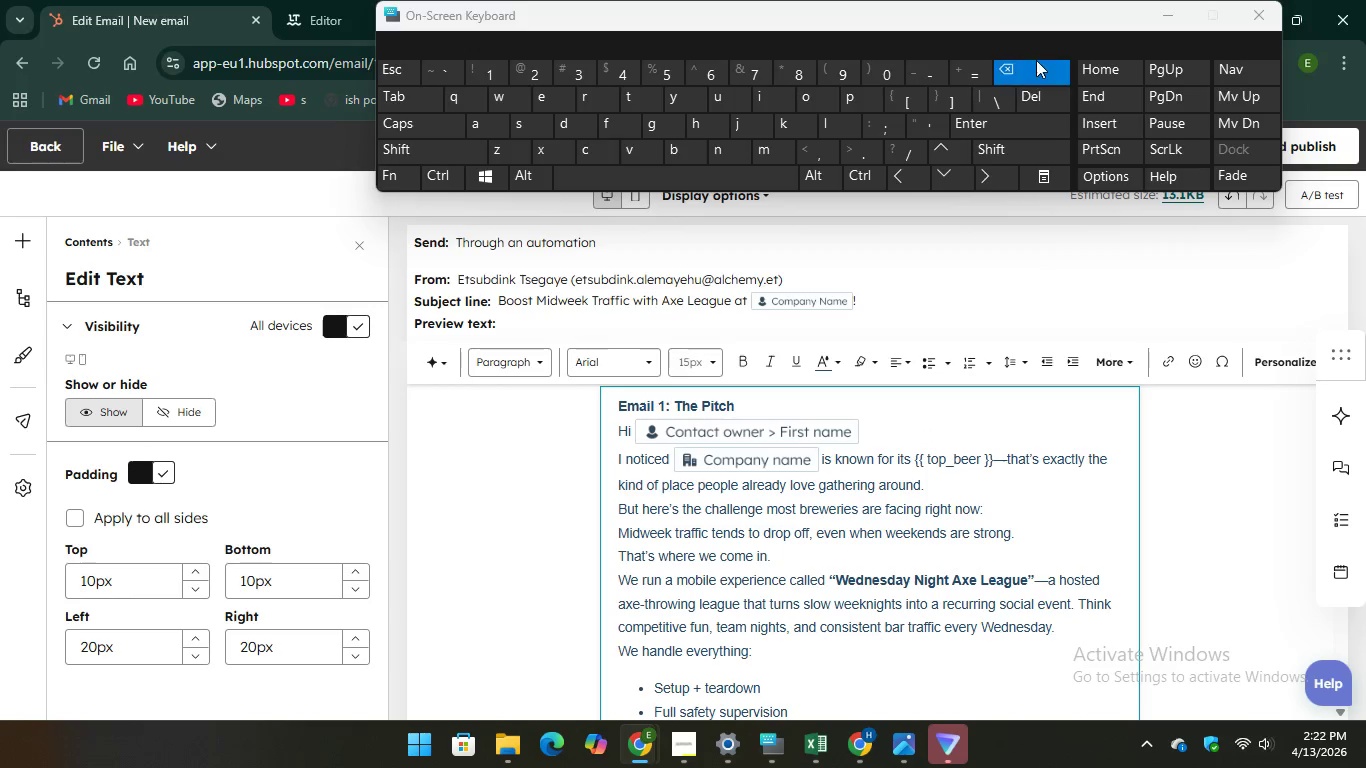 
key(Backspace)
 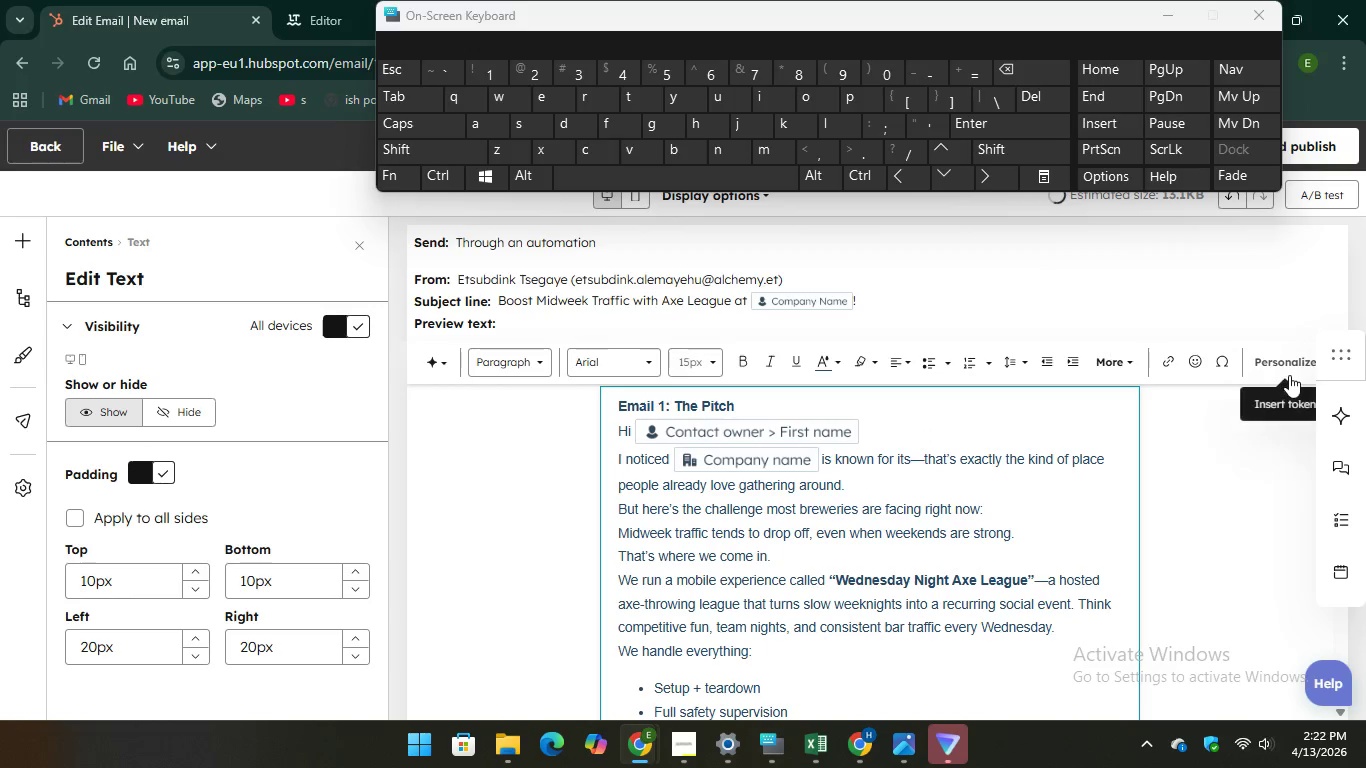 
left_click([1289, 375])
 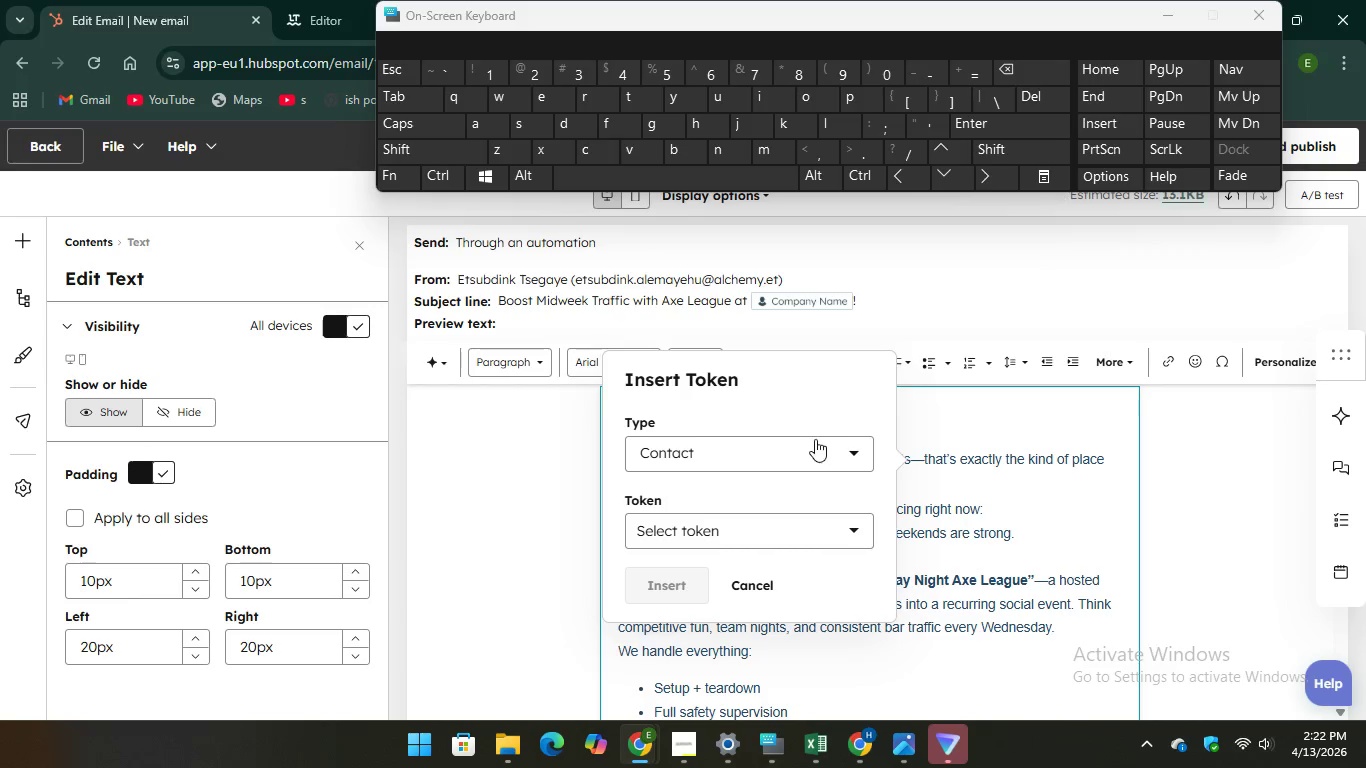 
left_click([807, 451])
 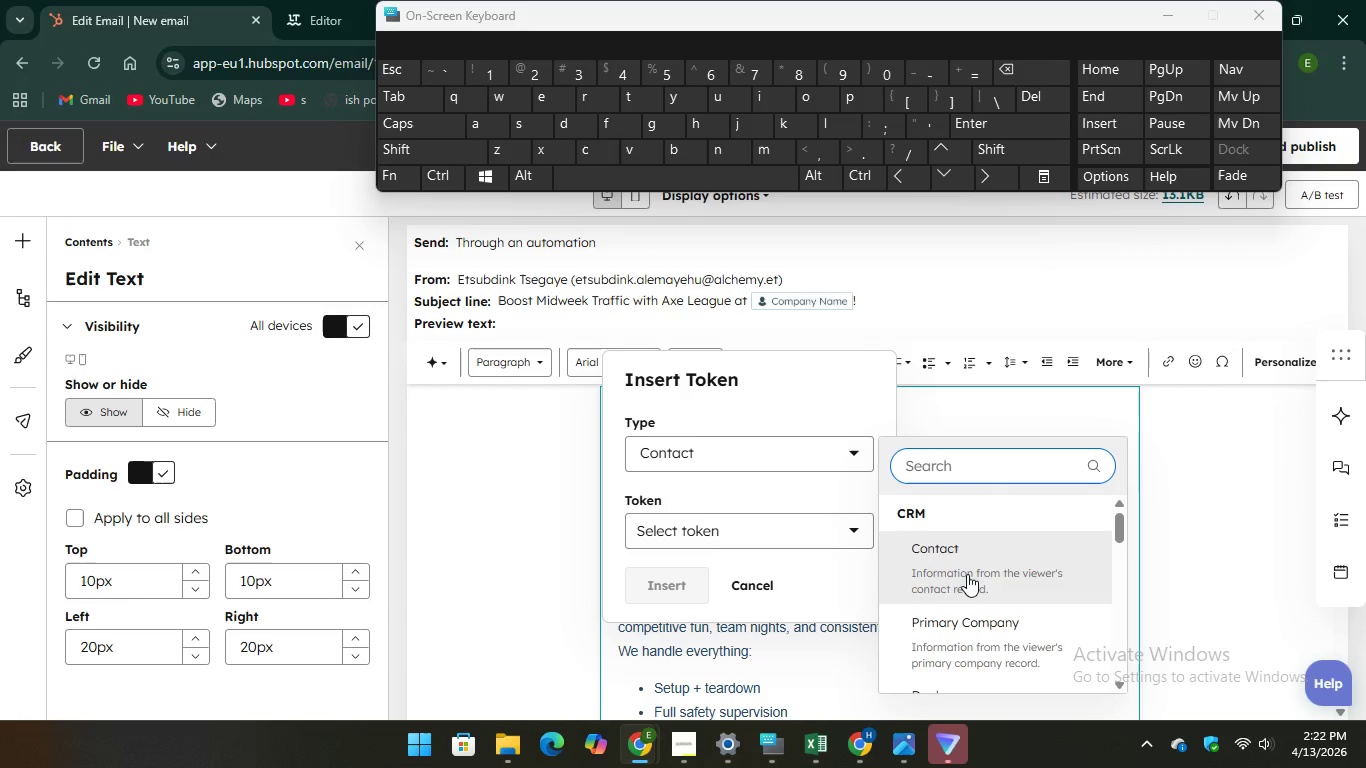 
scroll: coordinate [997, 544], scroll_direction: down, amount: 5.0
 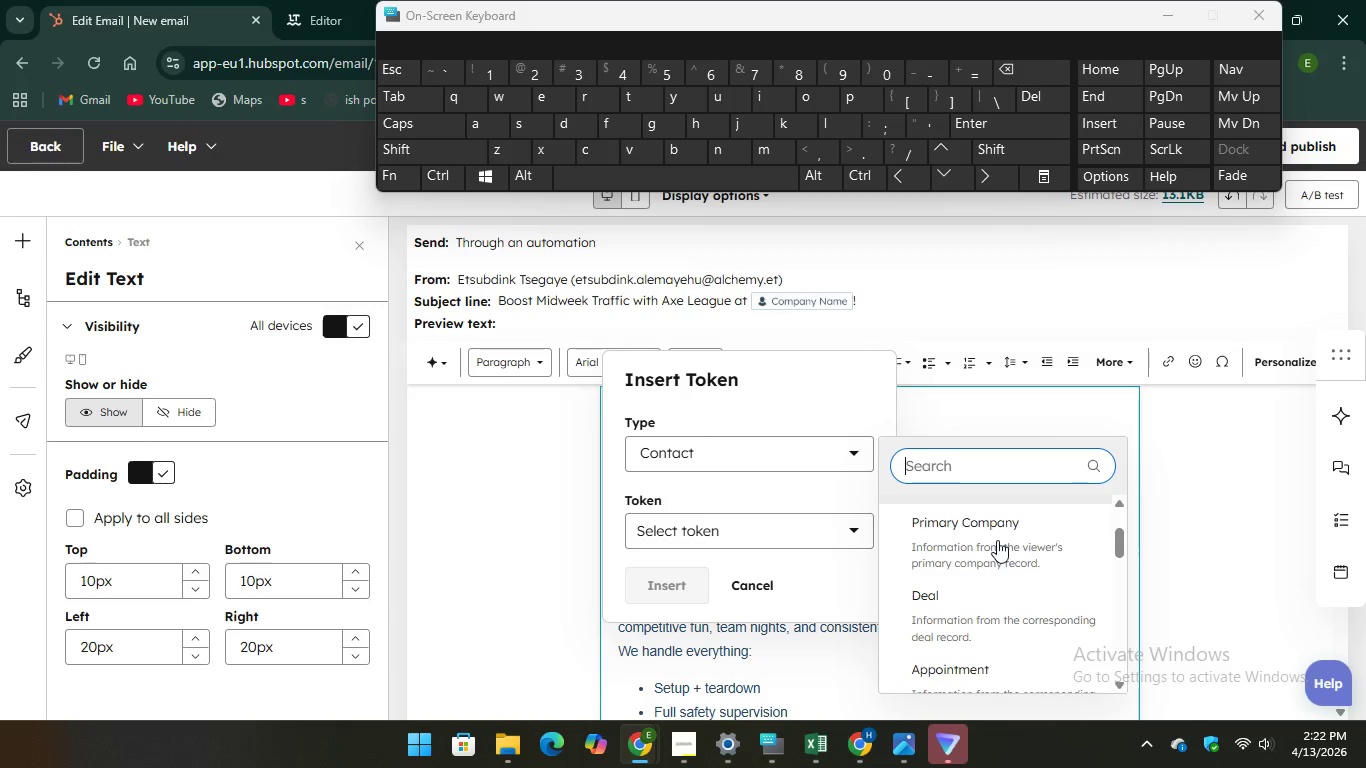 
scroll: coordinate [997, 540], scroll_direction: down, amount: 1.0
 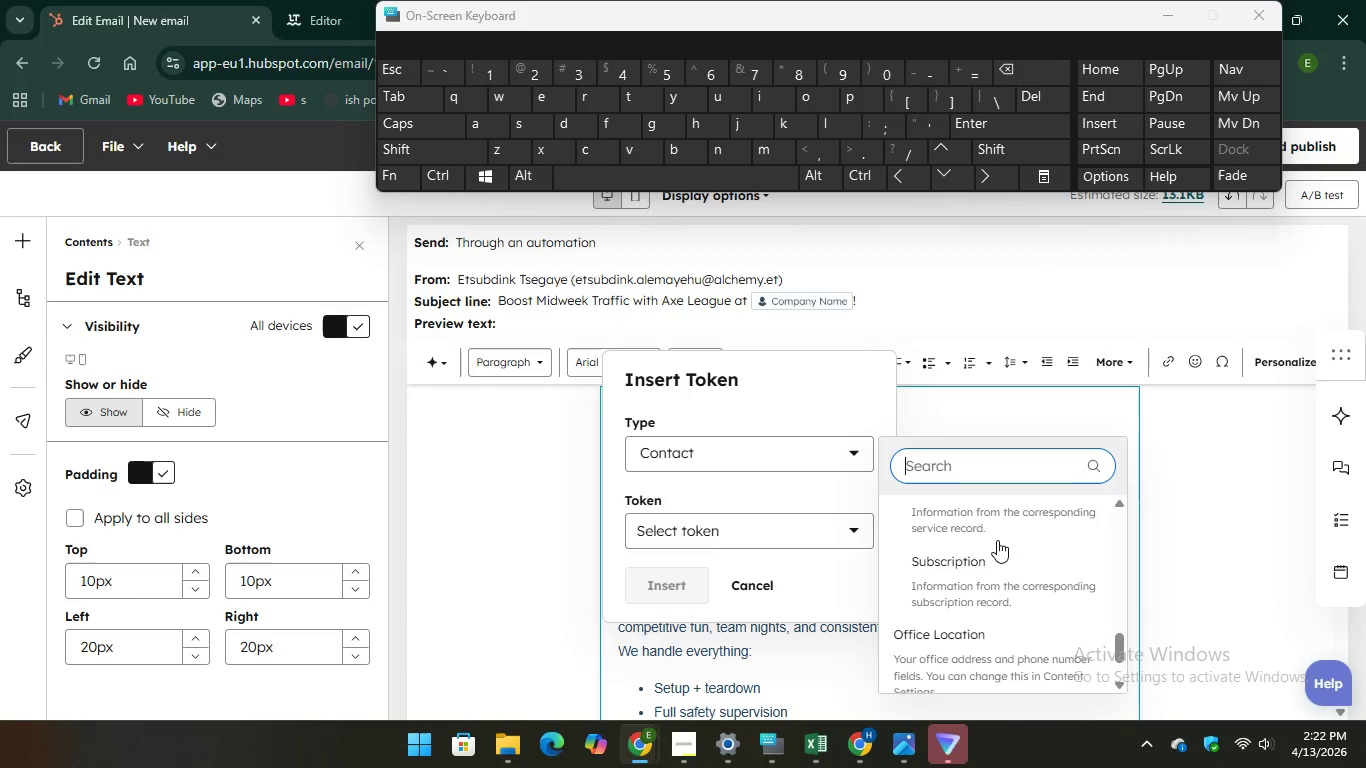 
scroll: coordinate [997, 540], scroll_direction: up, amount: 1.0
 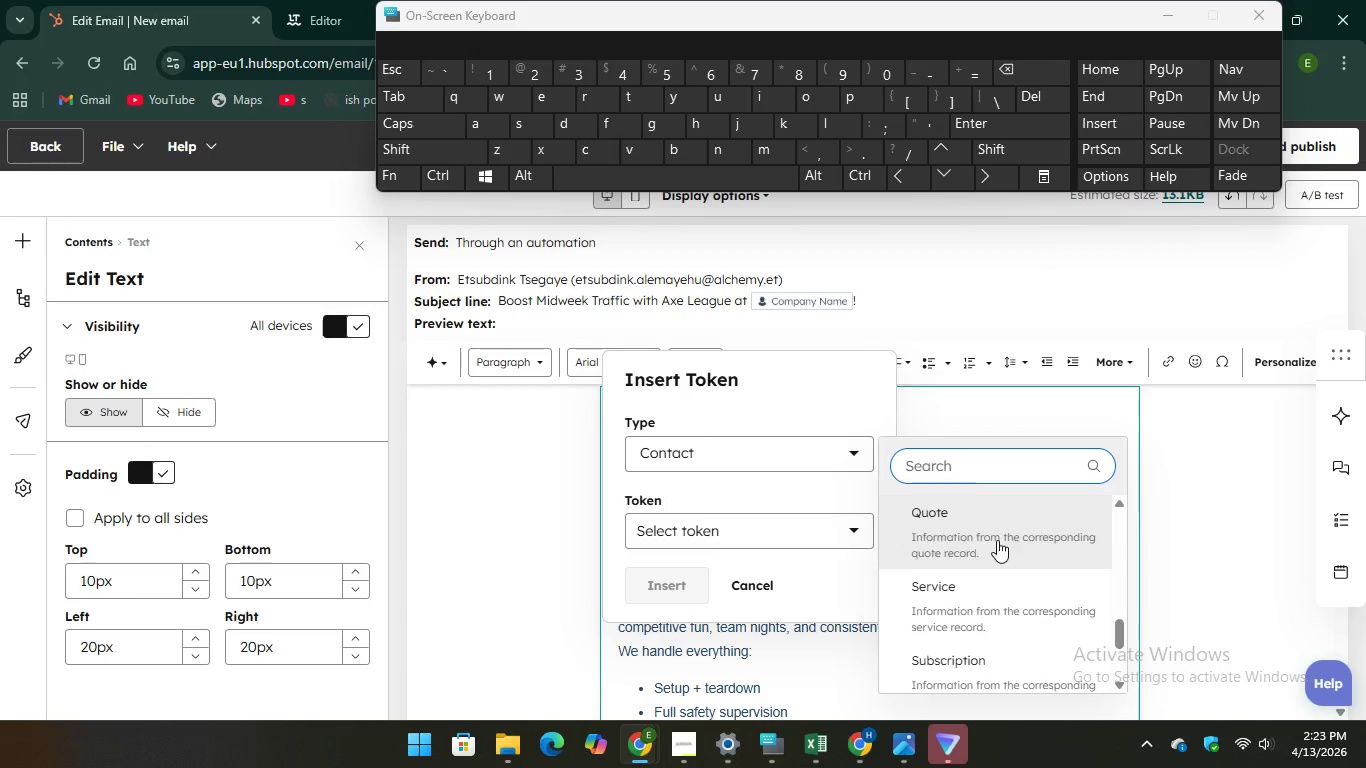 
left_click([997, 540])
 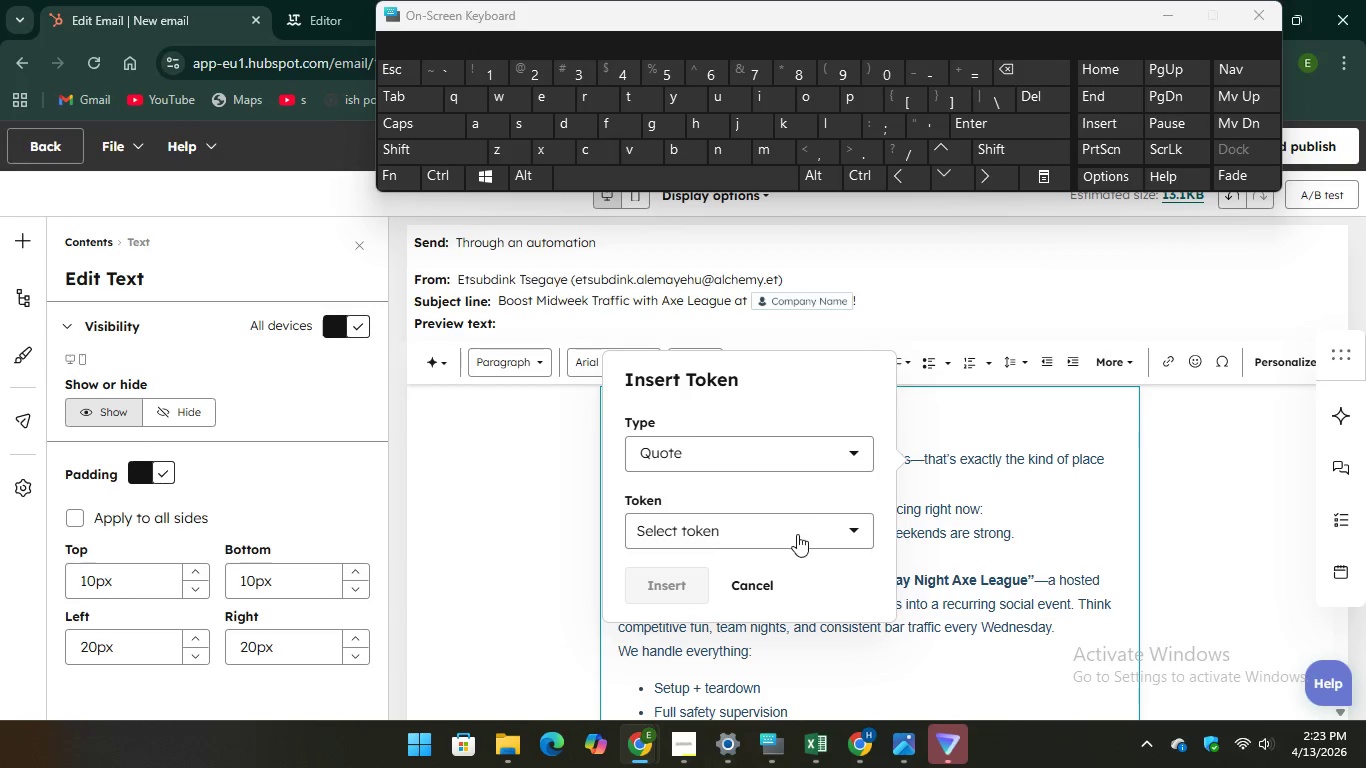 
left_click([798, 533])
 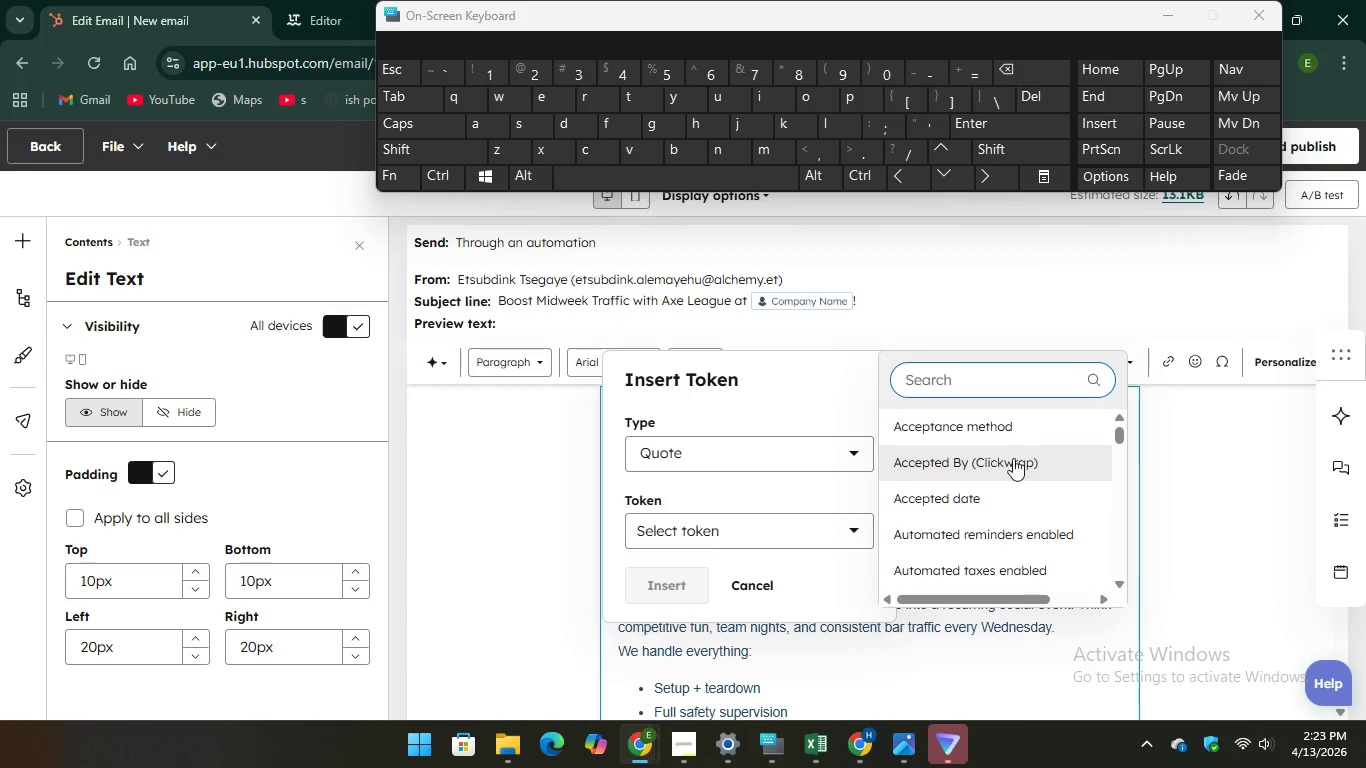 
scroll: coordinate [976, 495], scroll_direction: down, amount: 8.0
 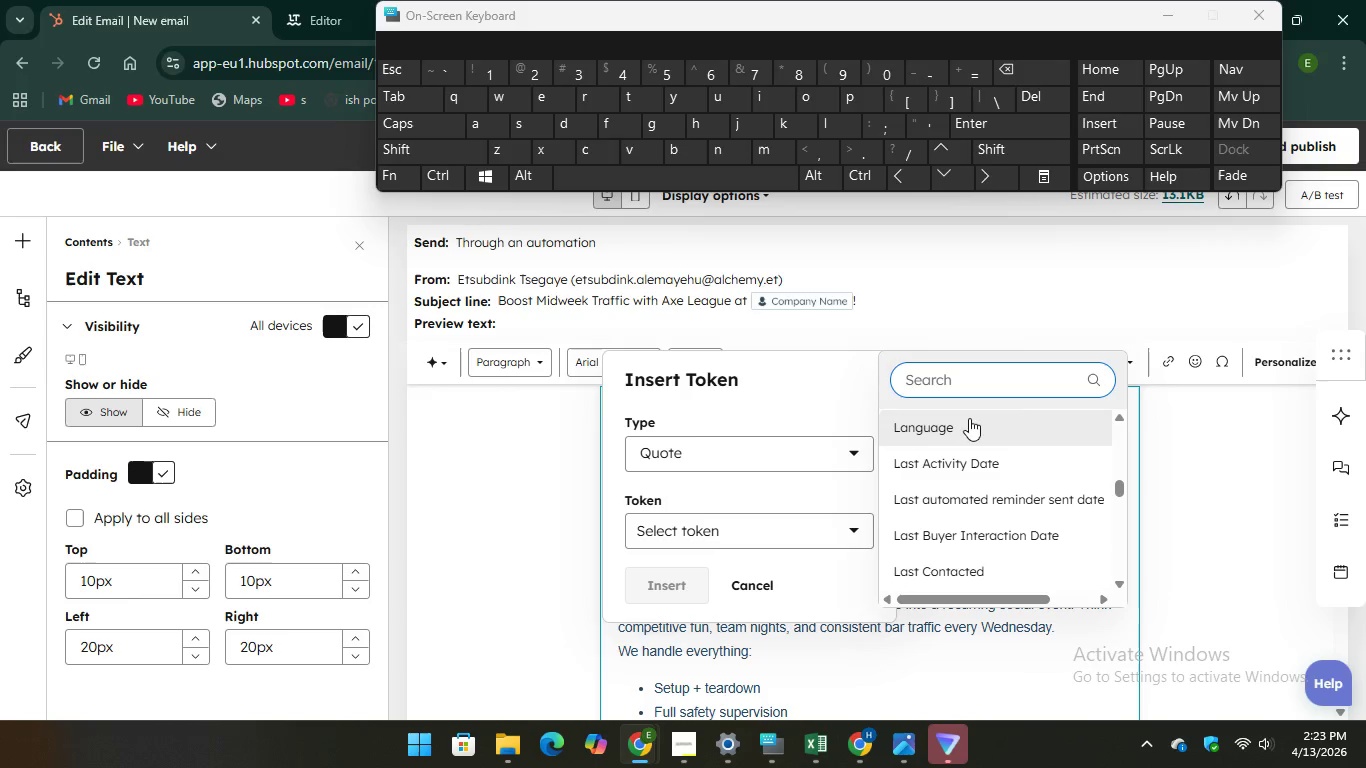 
type(kn)
 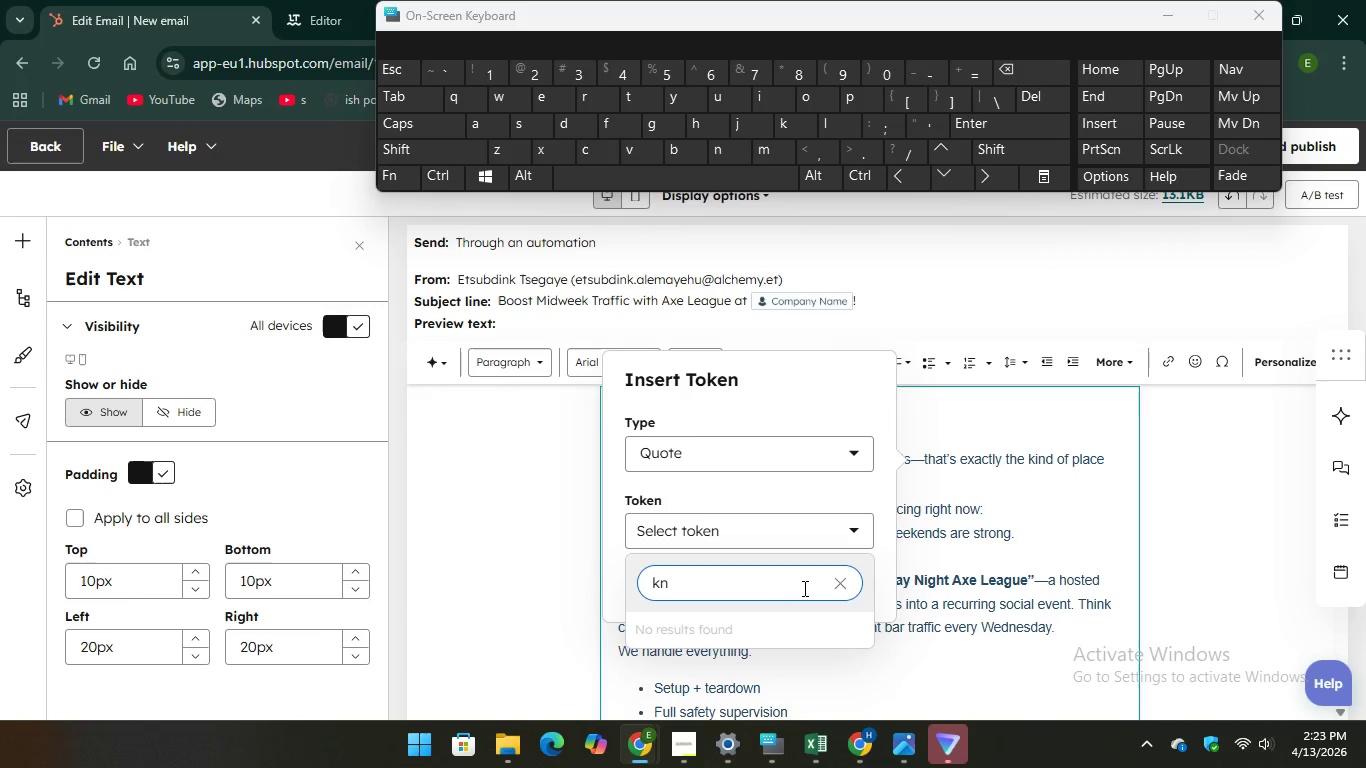 
left_click([837, 586])
 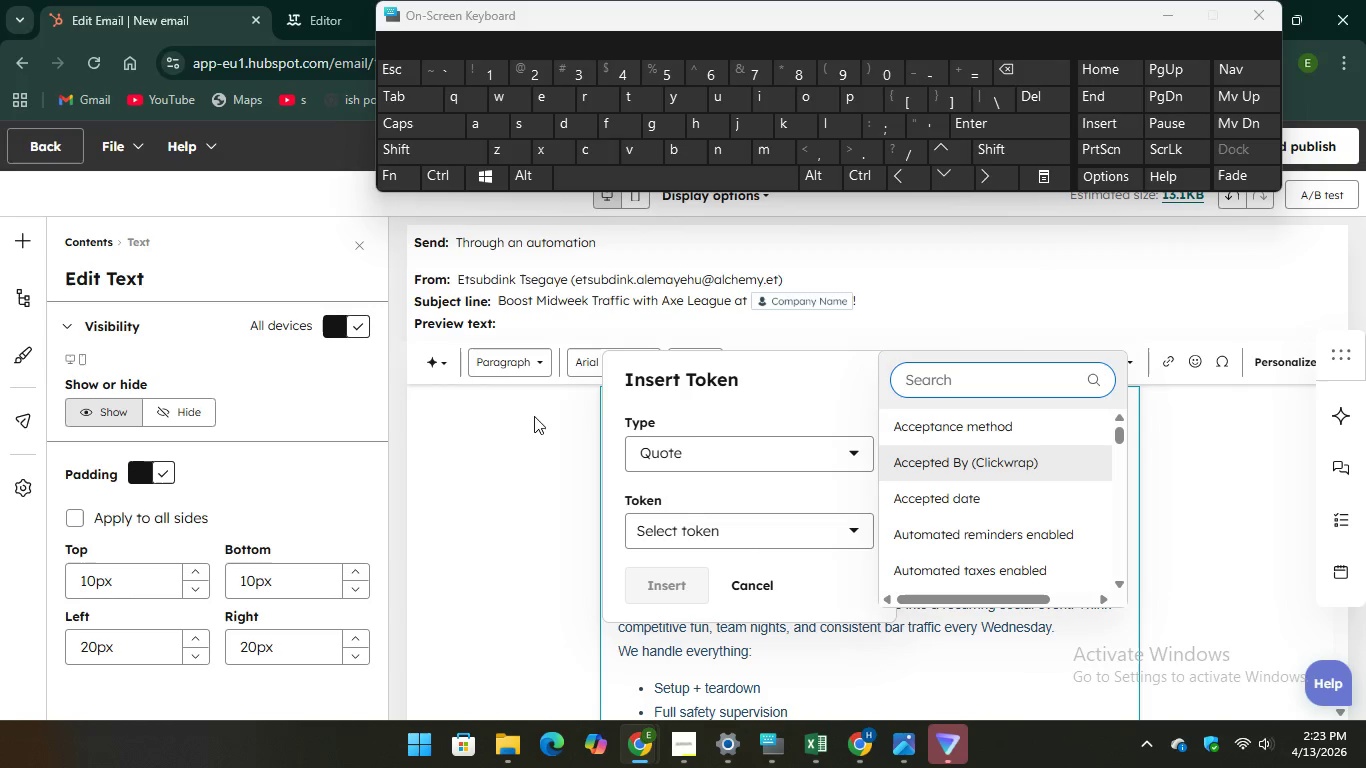 
left_click([527, 419])
 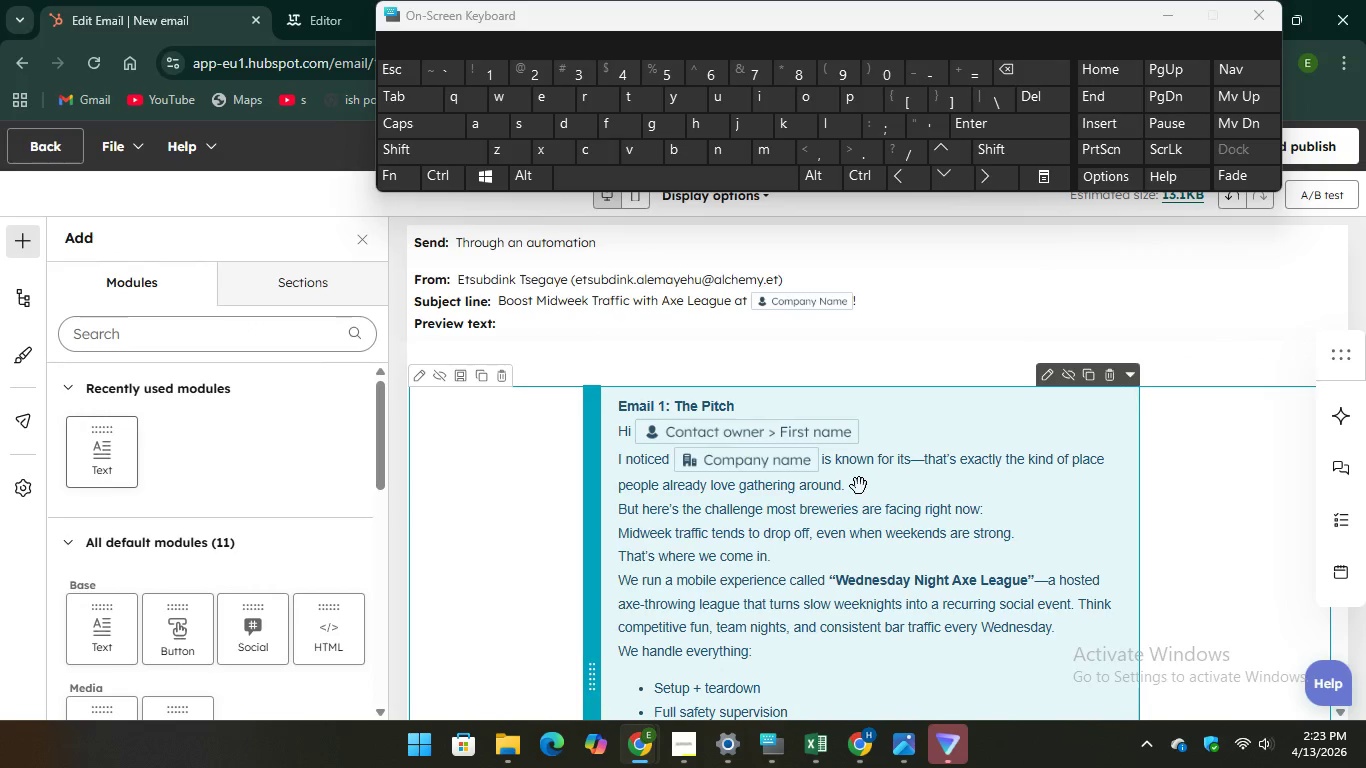 
left_click([878, 490])
 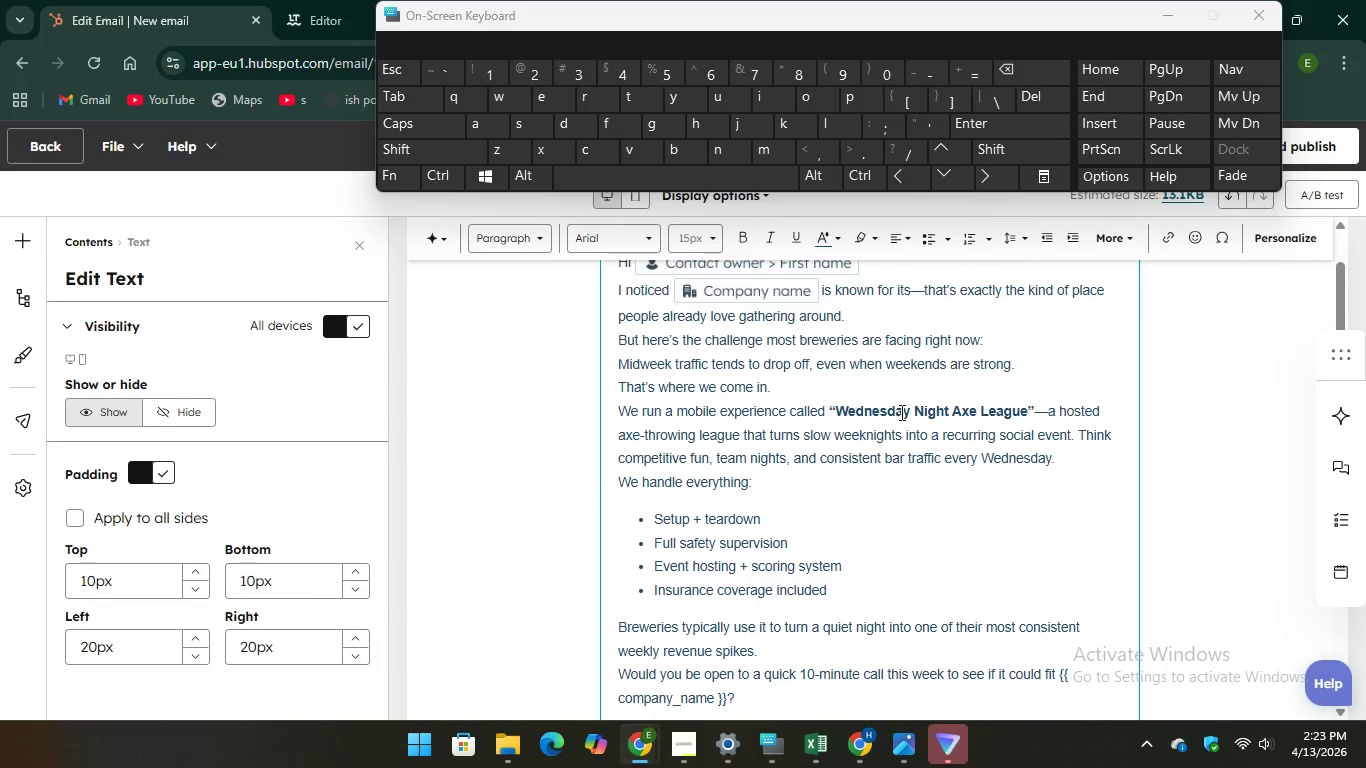 
scroll: coordinate [898, 424], scroll_direction: up, amount: 2.0
 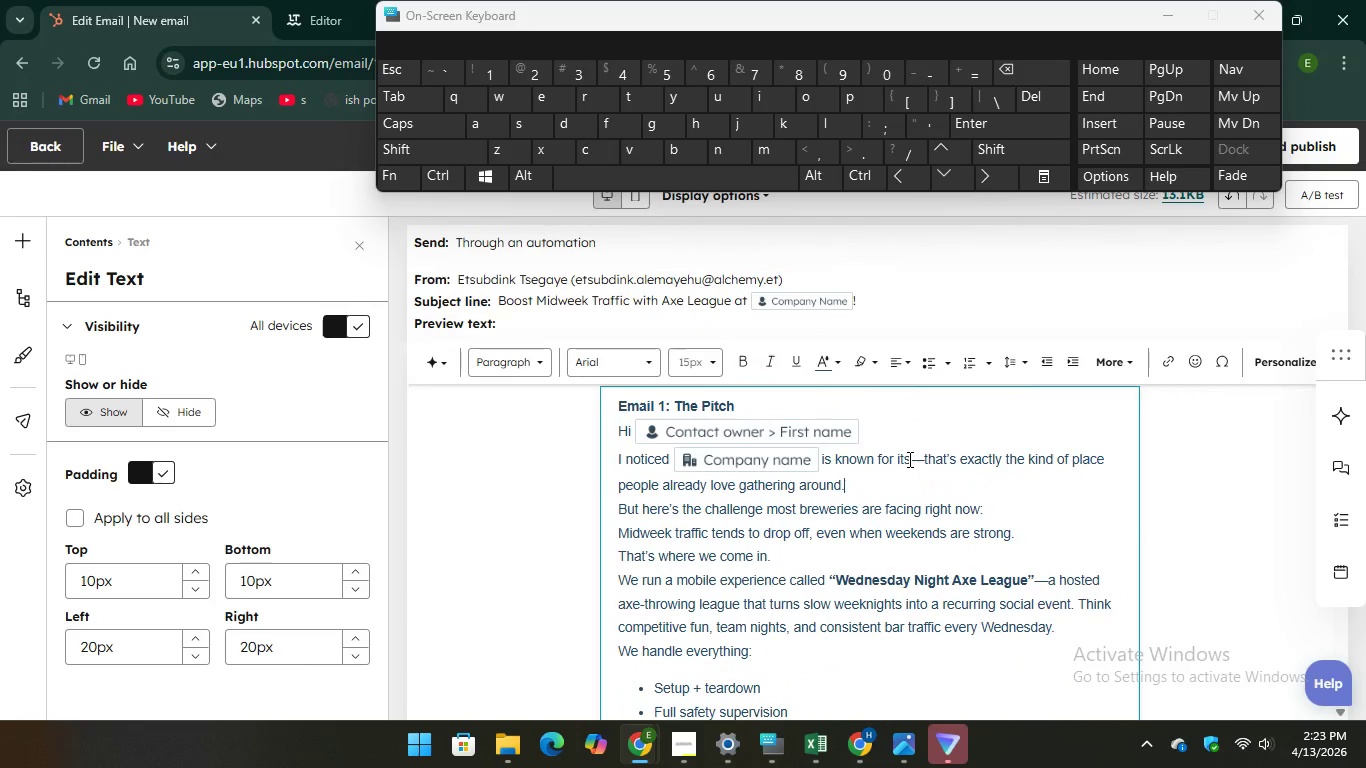 
left_click([908, 459])
 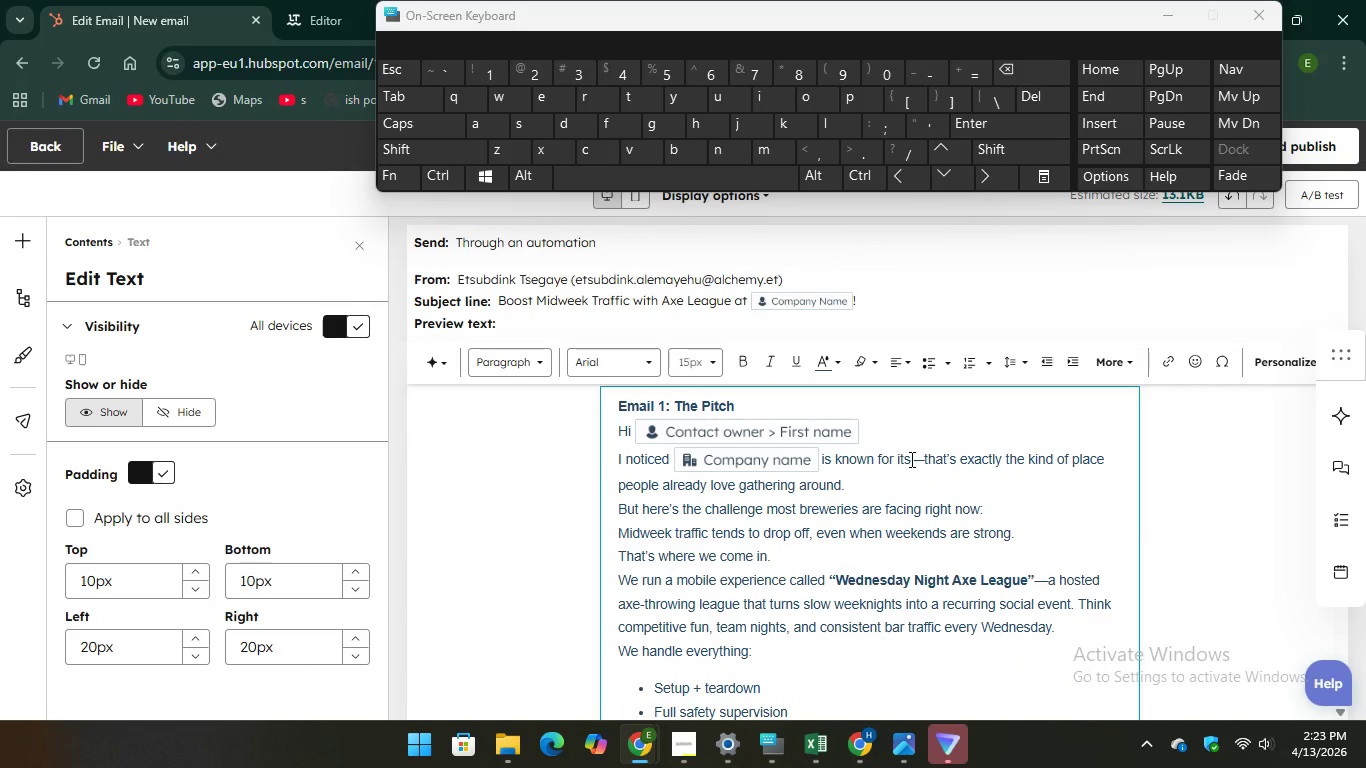 
left_click([910, 459])
 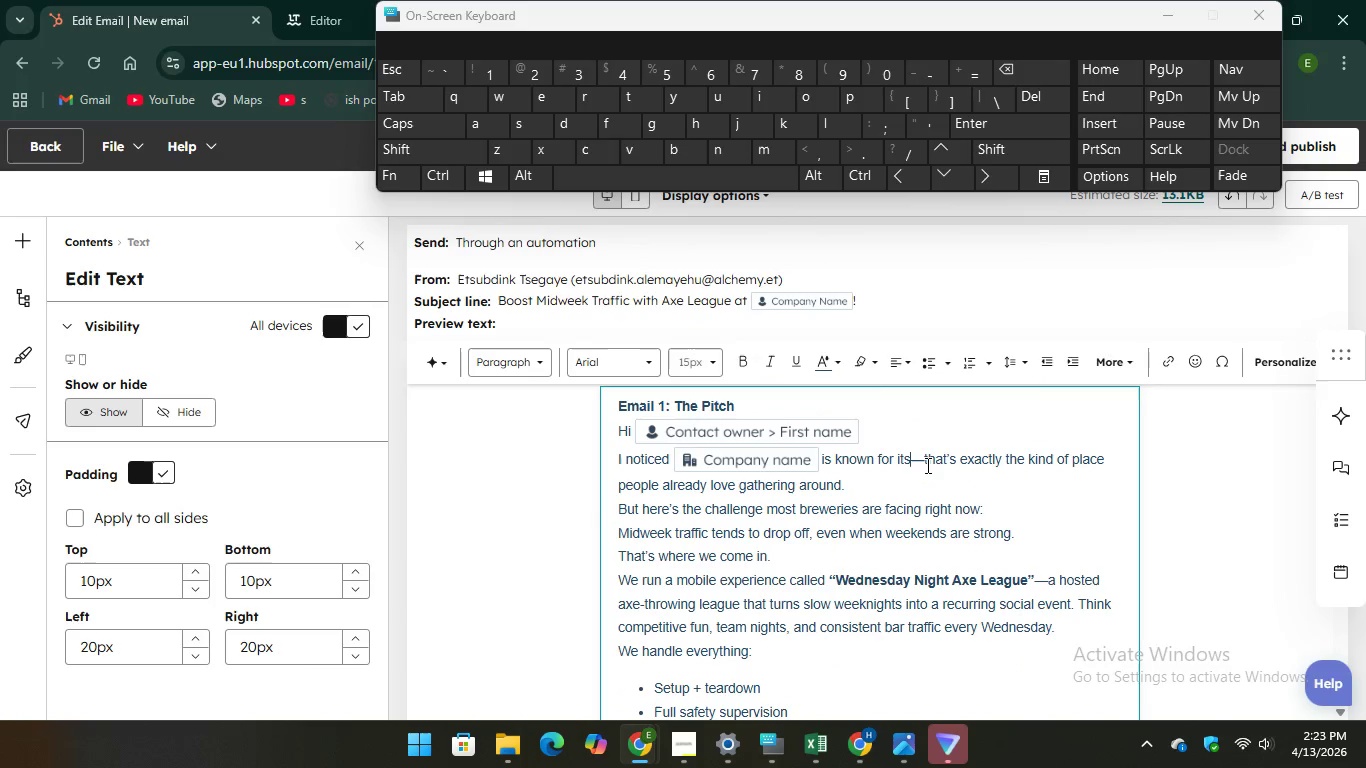 
left_click([921, 459])
 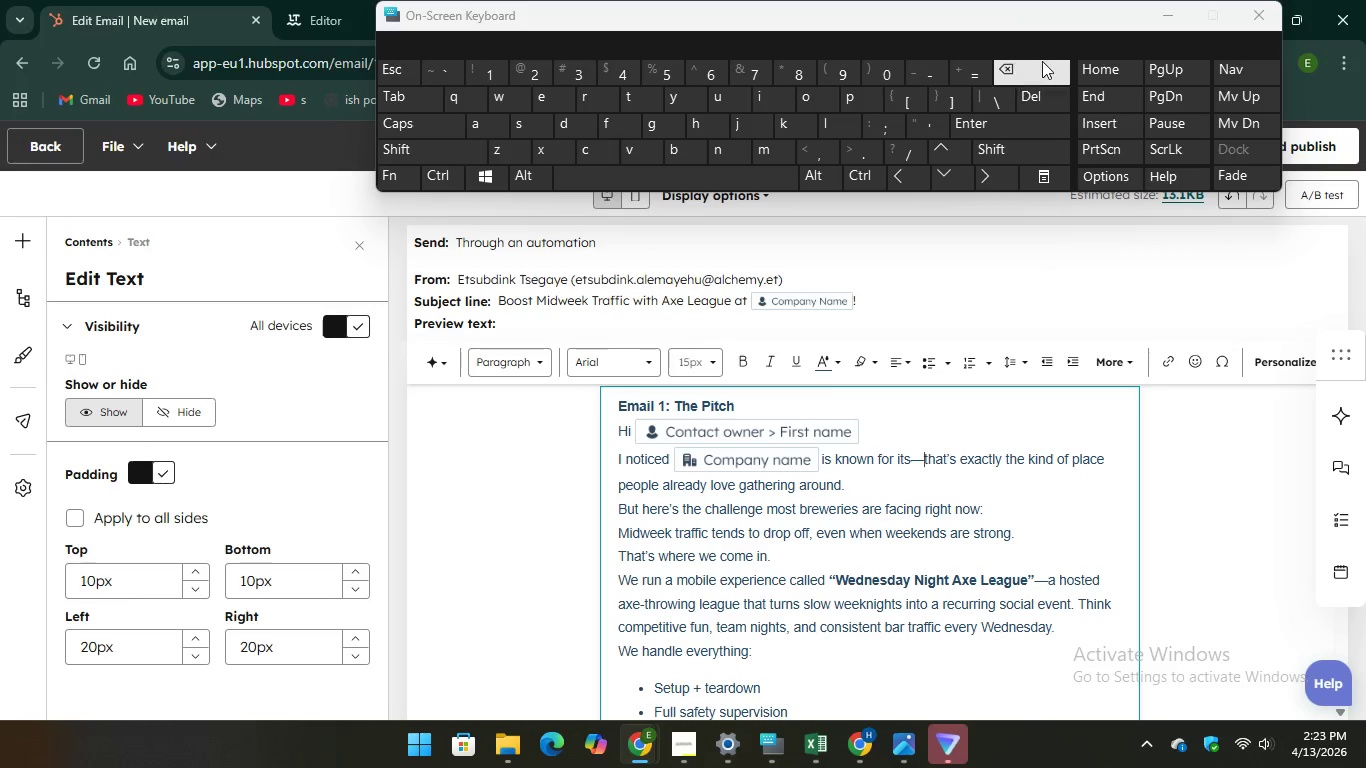 
key(Backspace)
type( bee)
 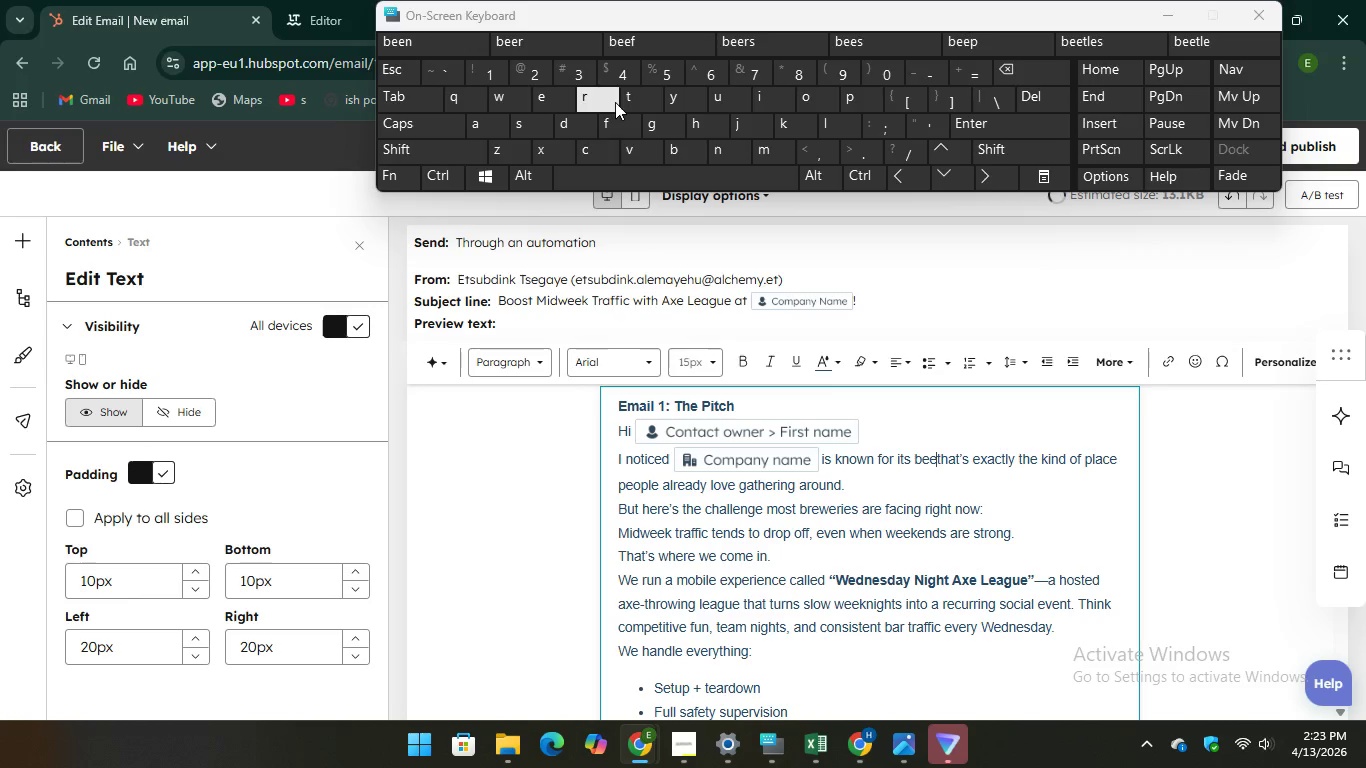 
key(R)
 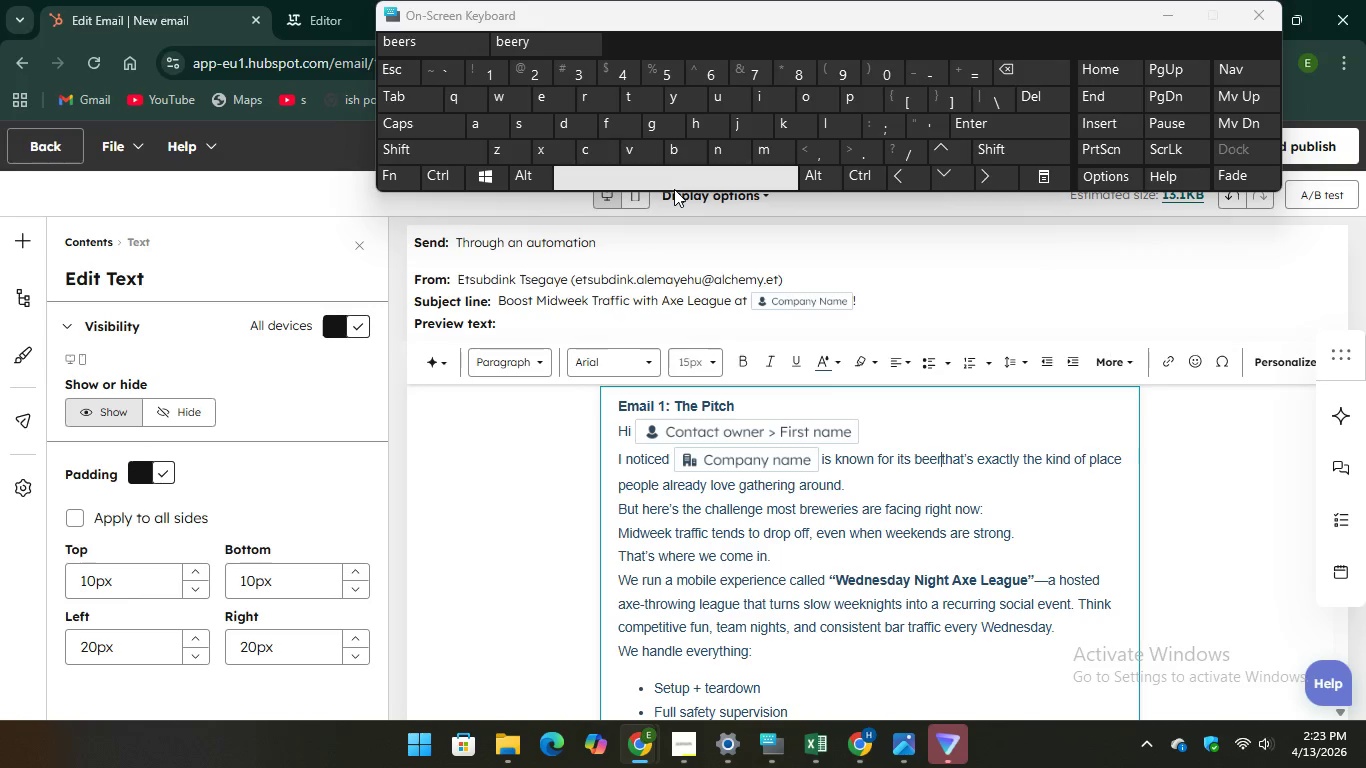 
key(Space)
 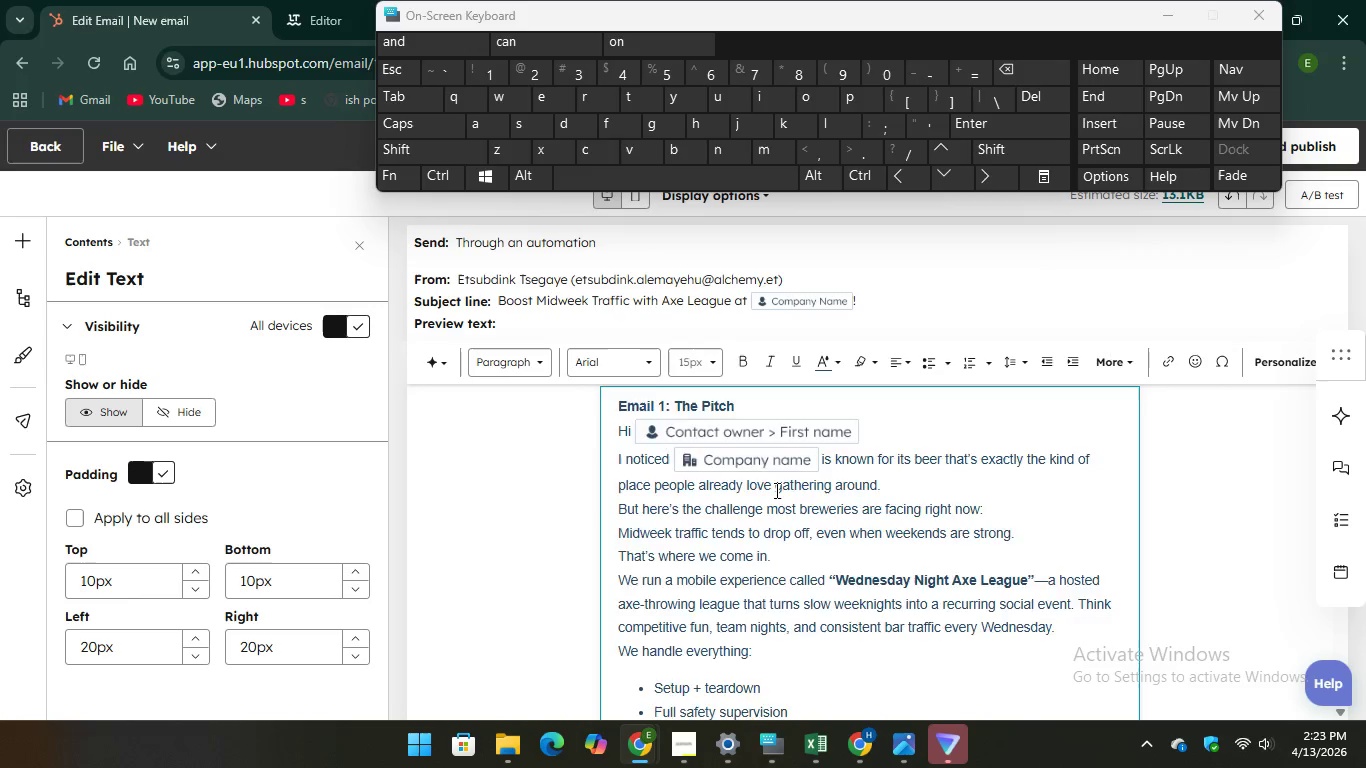 
scroll: coordinate [779, 481], scroll_direction: down, amount: 3.0
 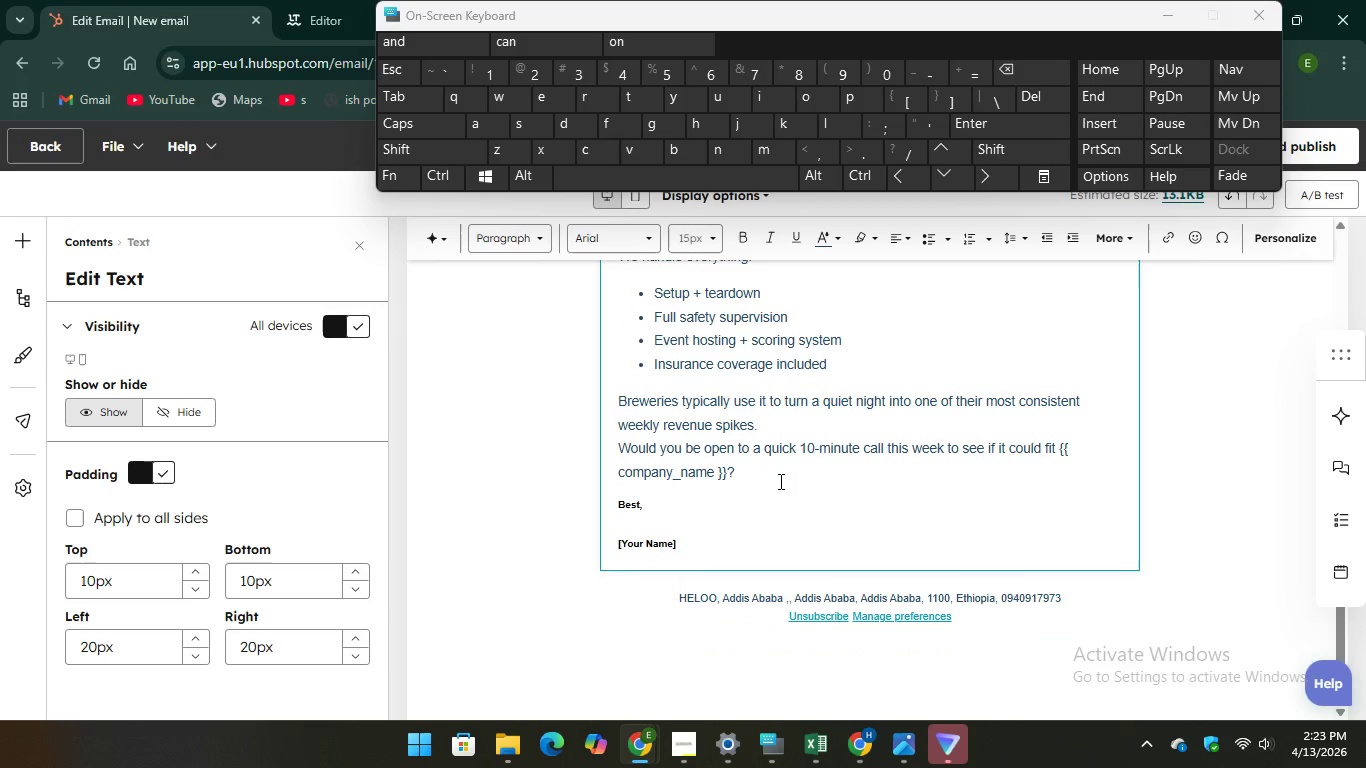 
scroll: coordinate [779, 481], scroll_direction: up, amount: 2.0
 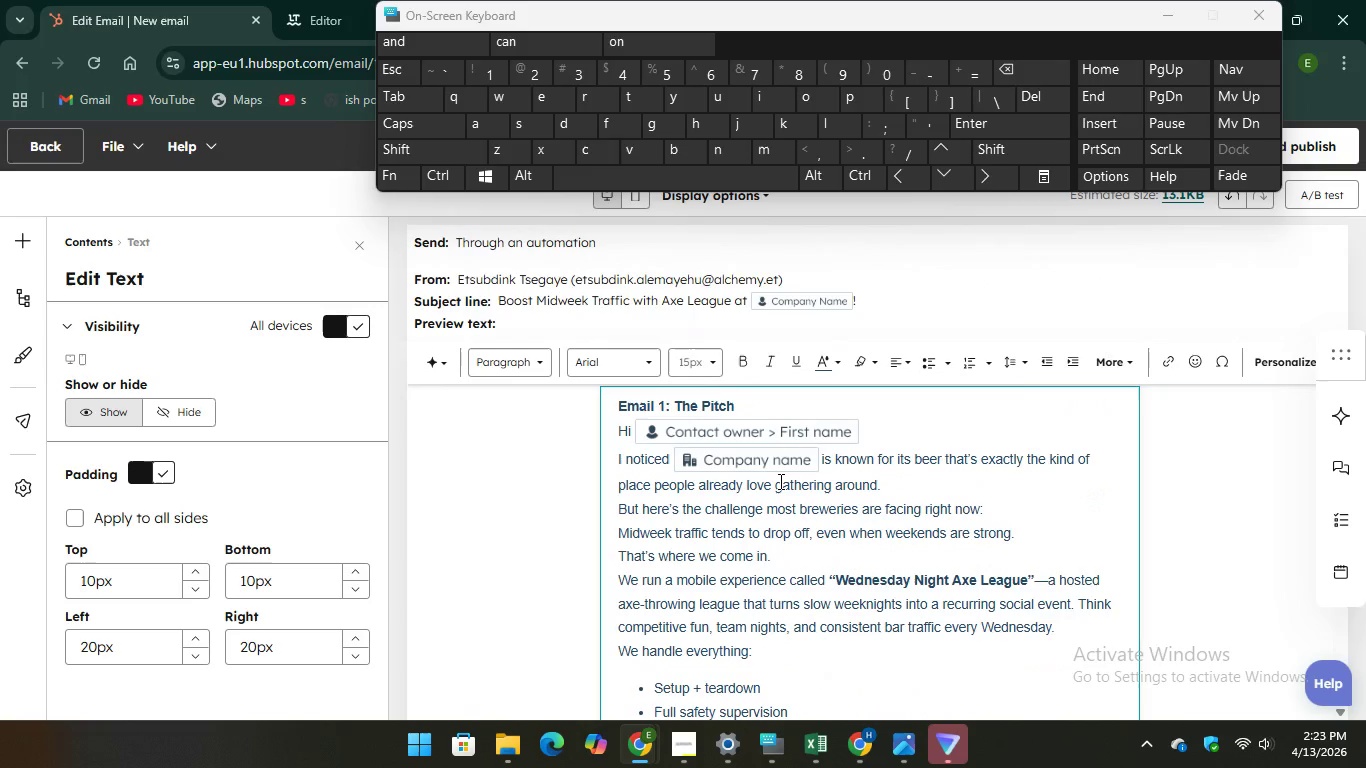 
scroll: coordinate [779, 481], scroll_direction: down, amount: 2.0
 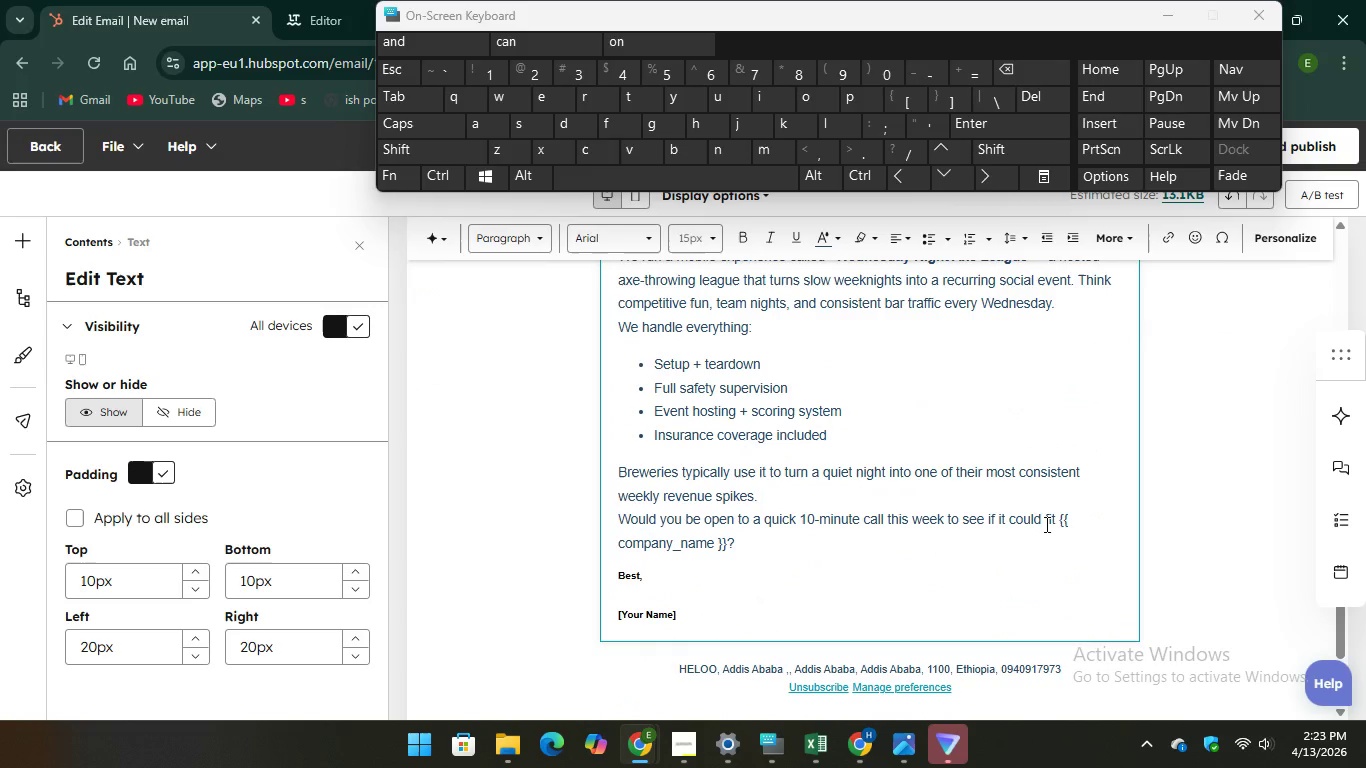 
left_click_drag(start_coordinate=[1059, 517], to_coordinate=[730, 550])
 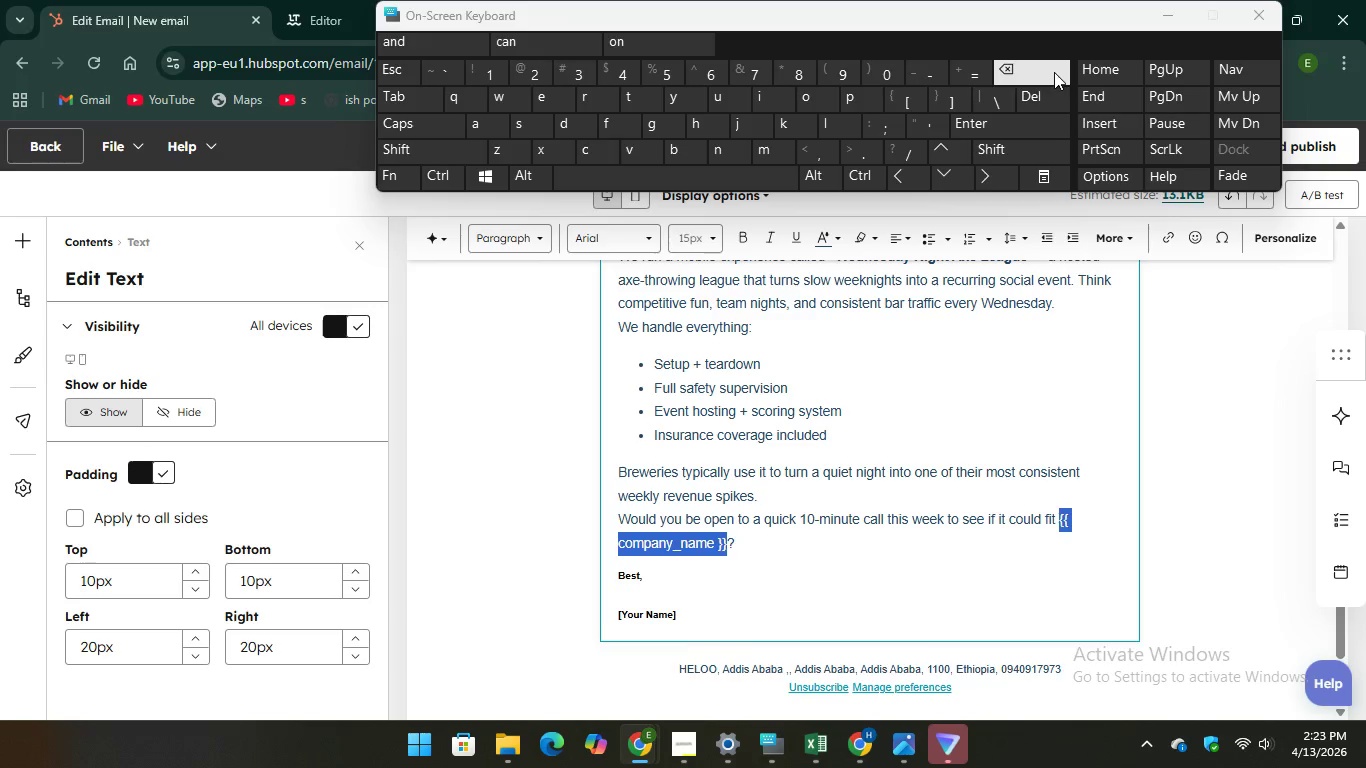 
key(Backspace)
 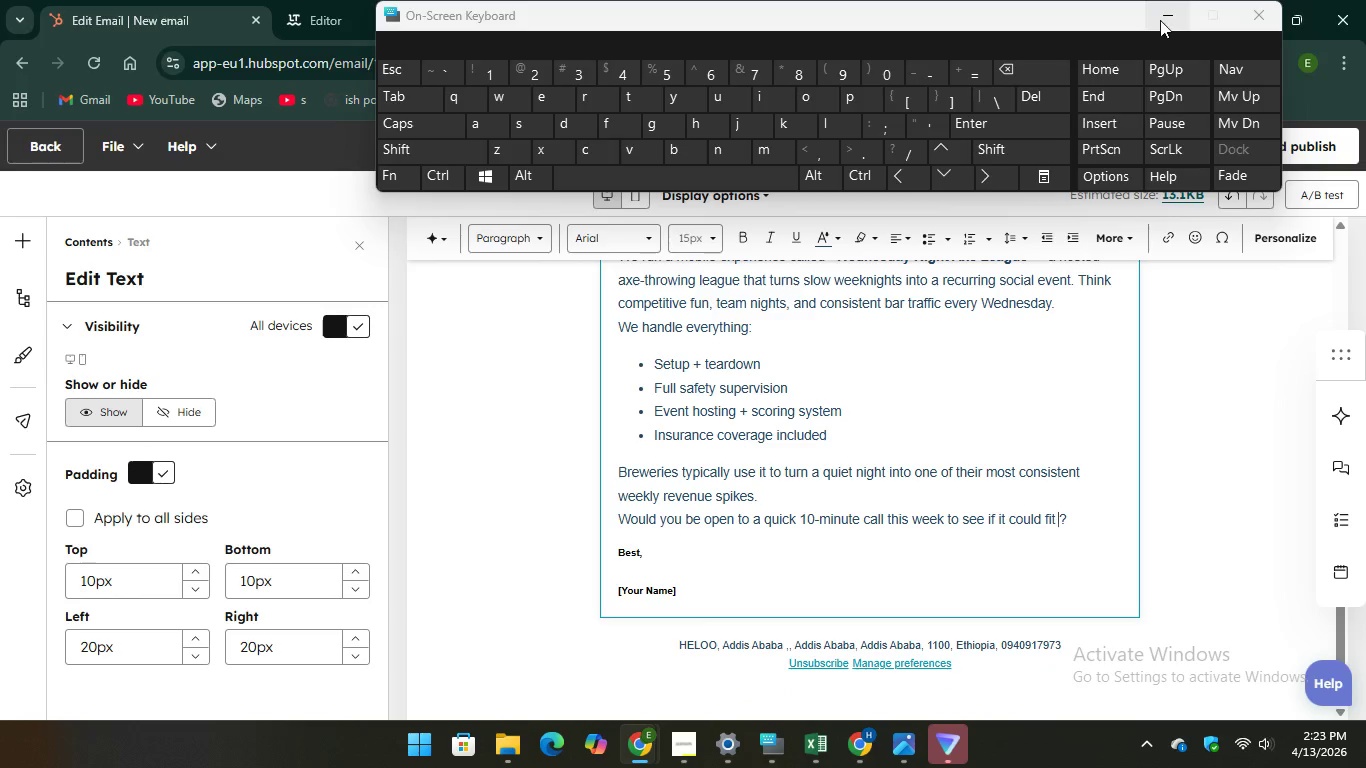 
scroll: coordinate [993, 382], scroll_direction: up, amount: 7.0
 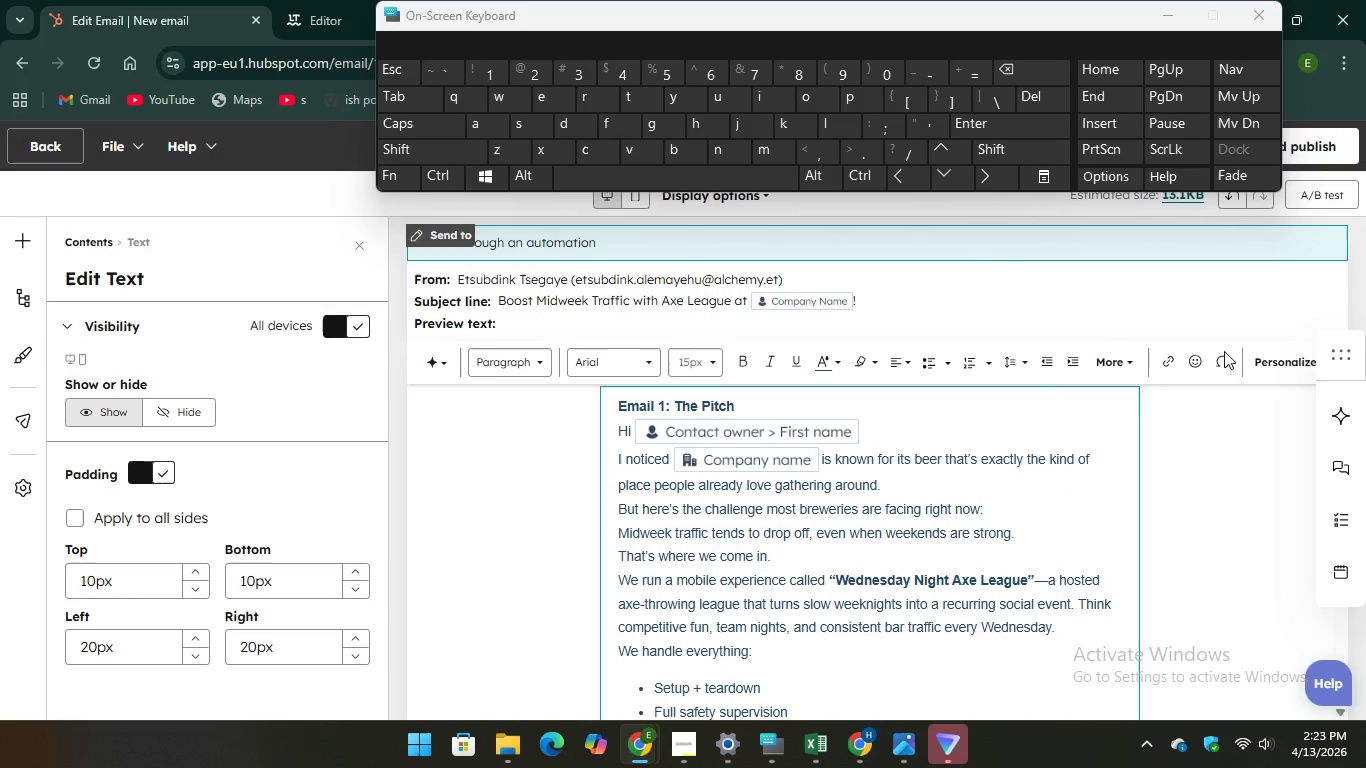 
scroll: coordinate [1225, 351], scroll_direction: down, amount: 1.0
 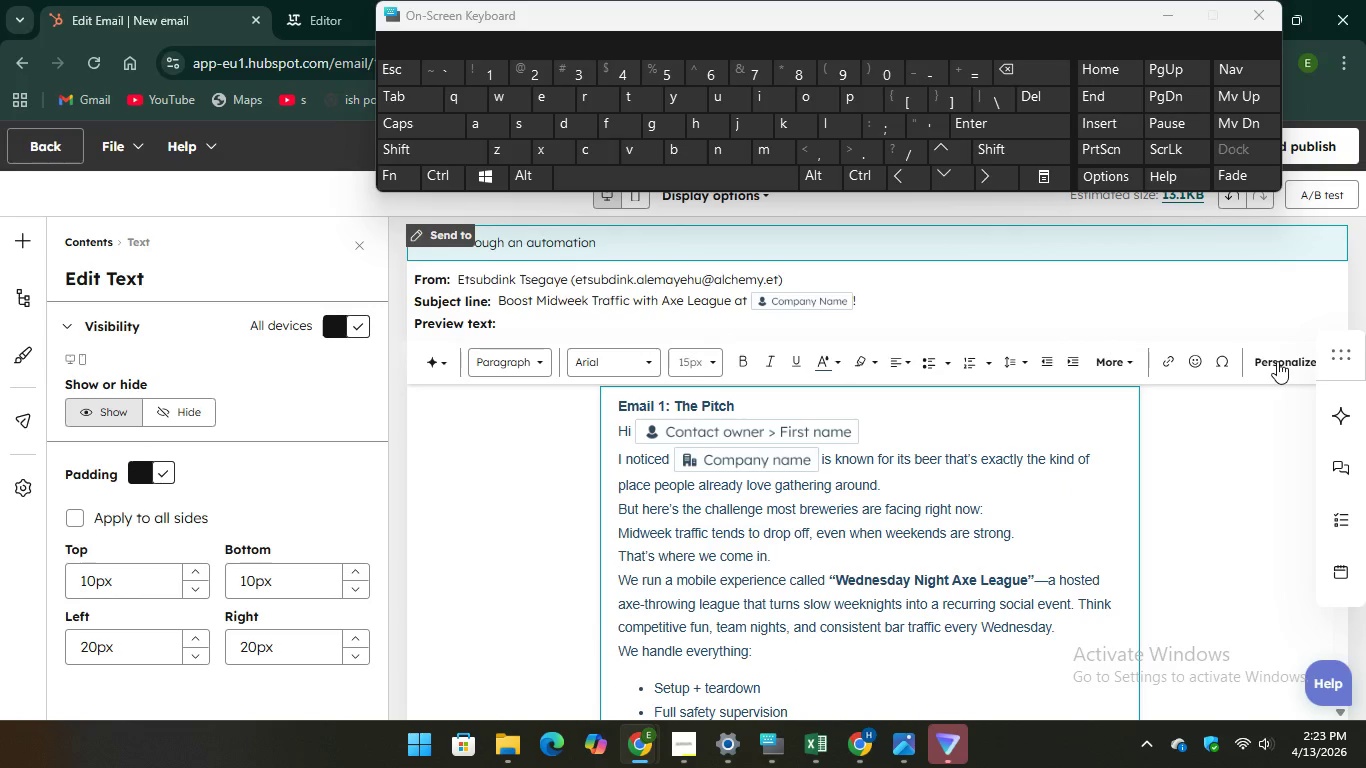 
left_click([1277, 361])
 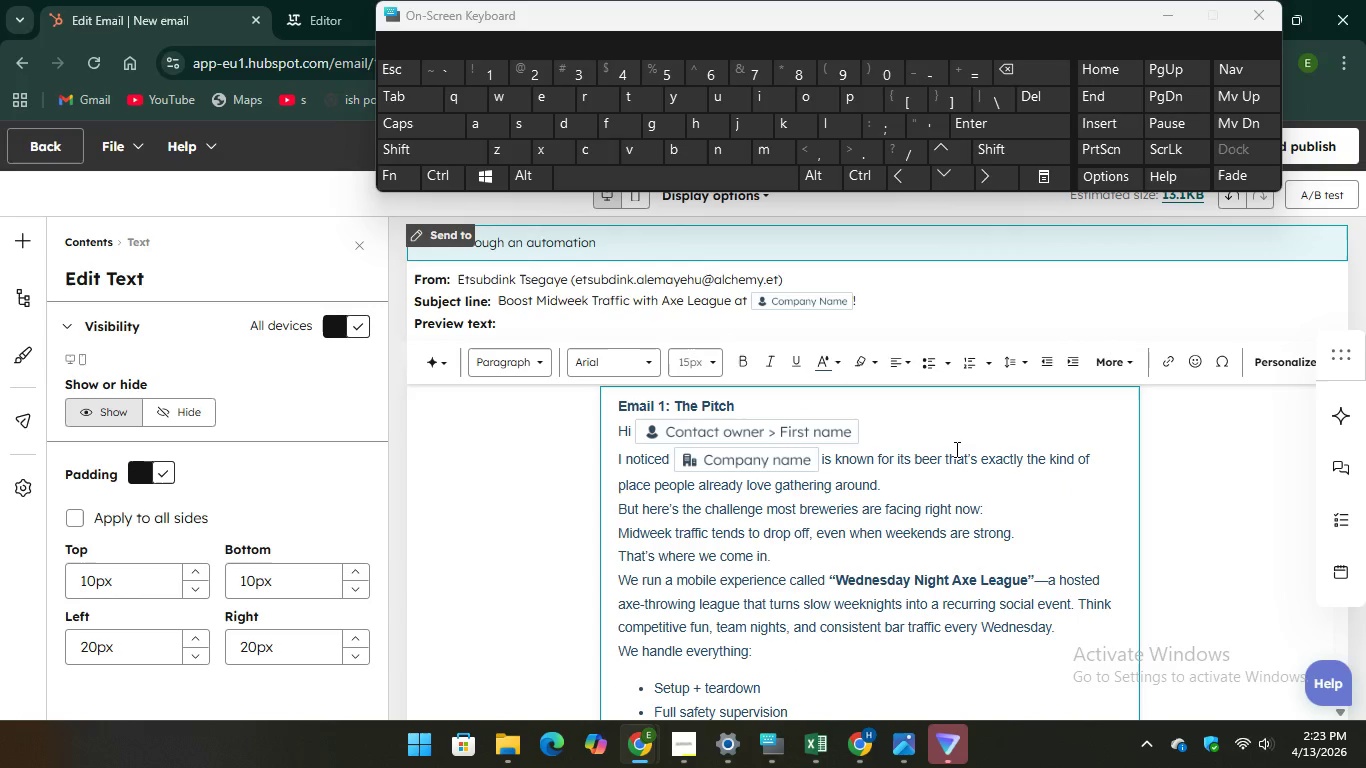 
scroll: coordinate [955, 449], scroll_direction: down, amount: 2.0
 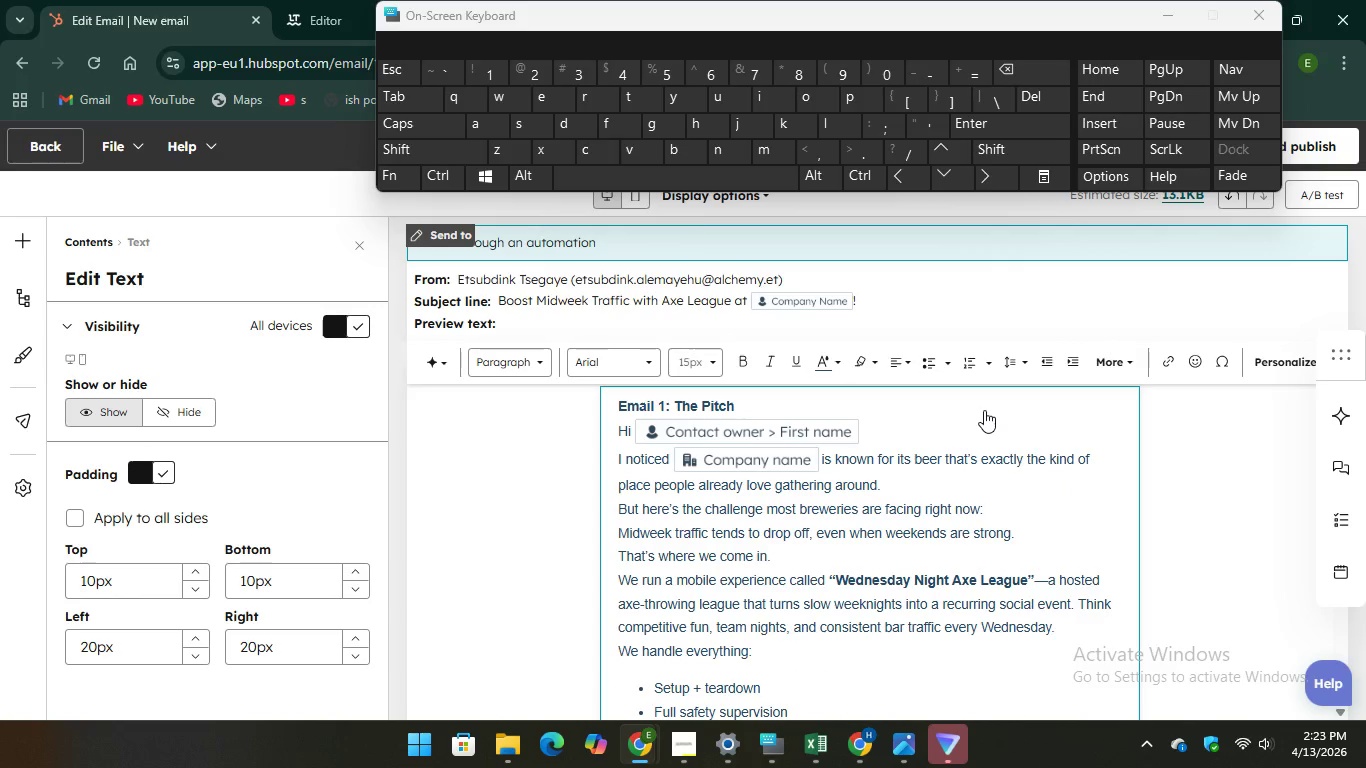 
left_click([985, 410])
 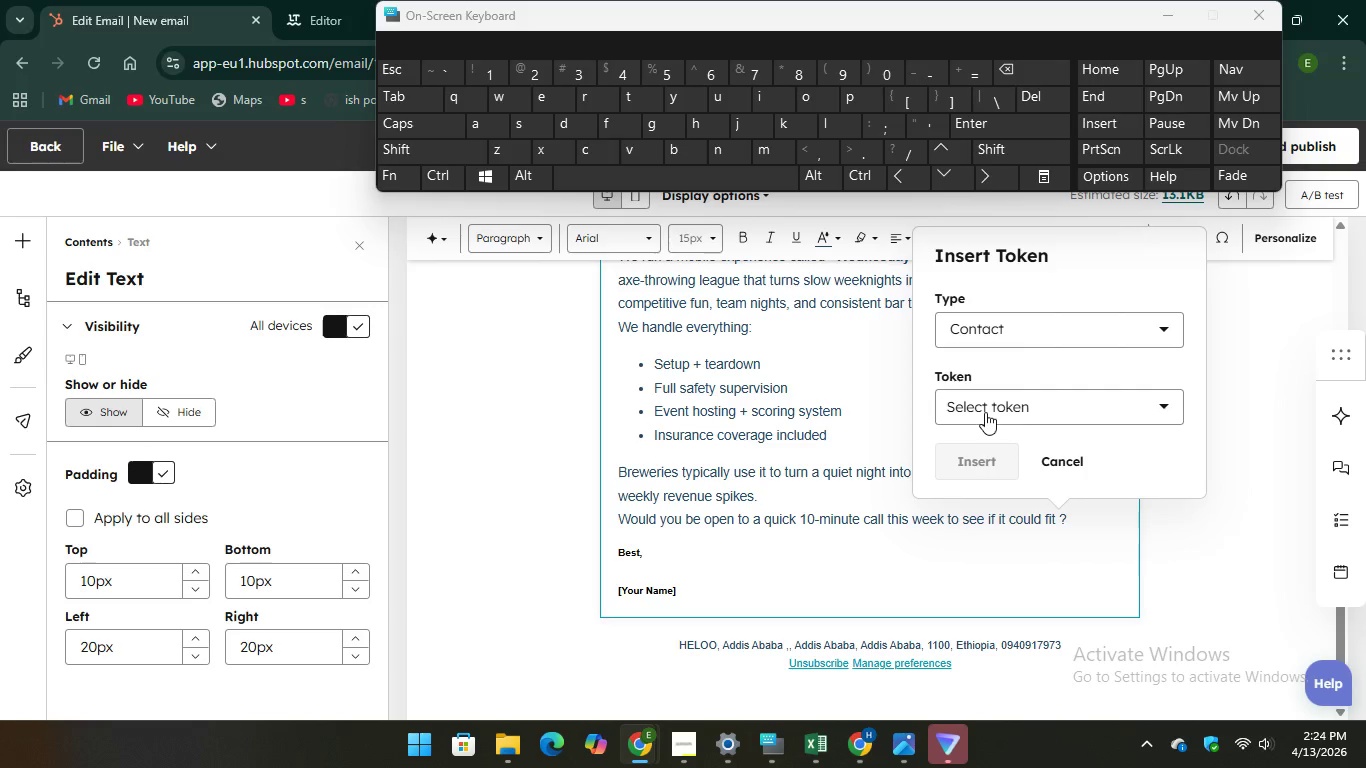 
left_click([985, 412])
 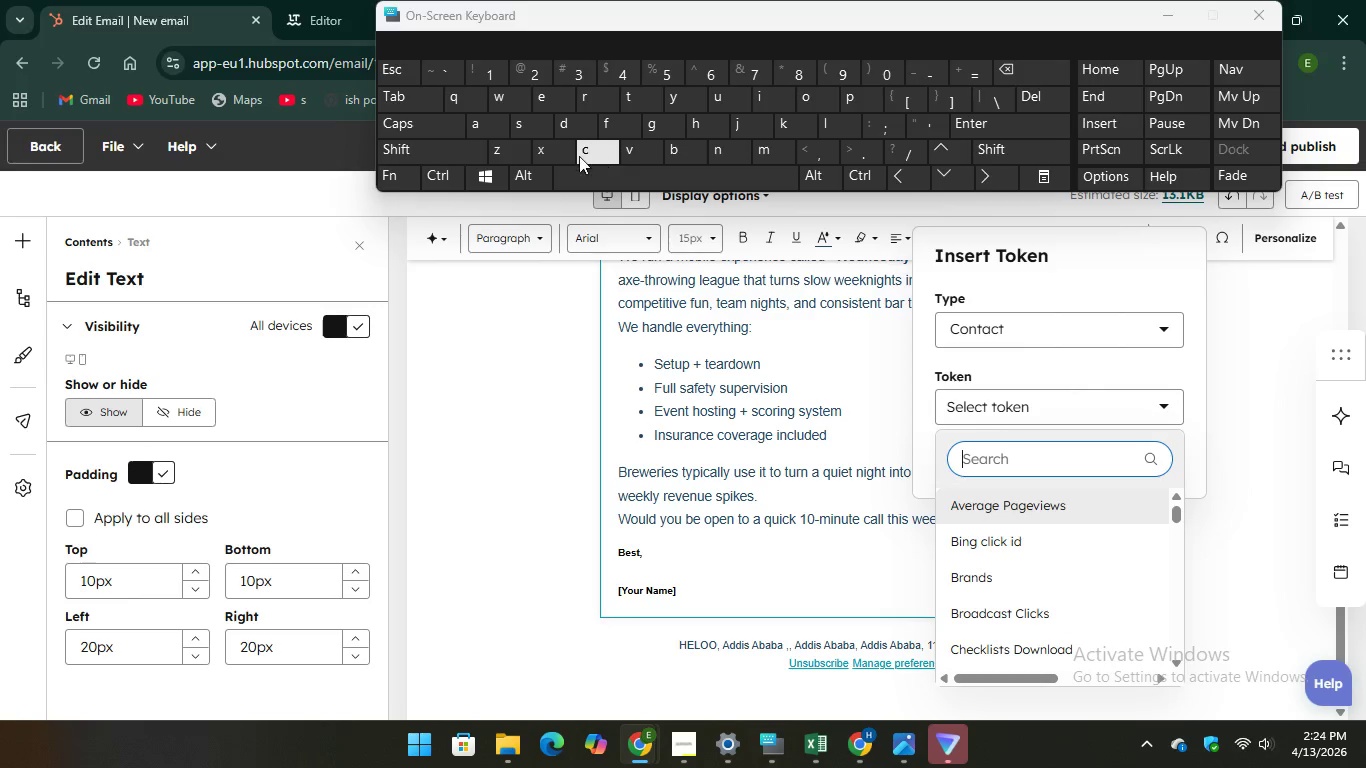 
key(C)
 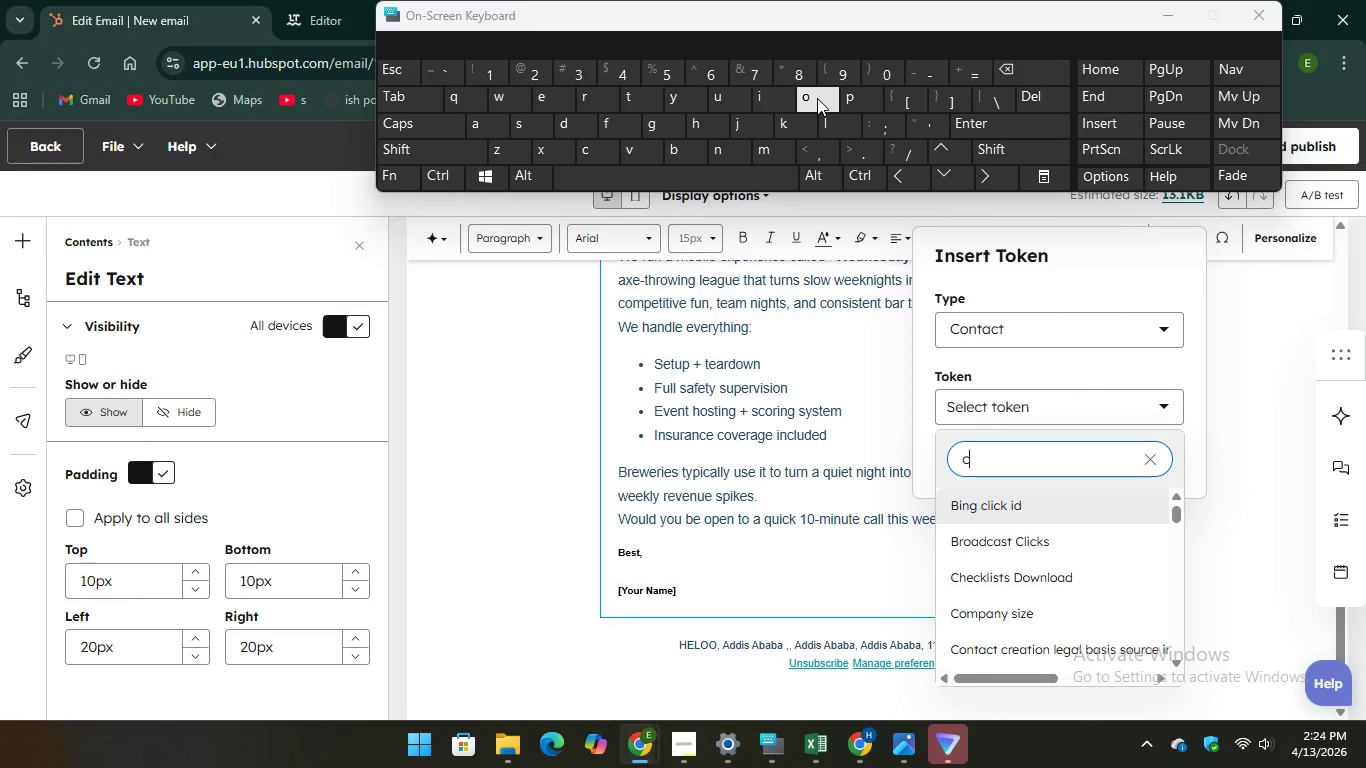 
key(O)
 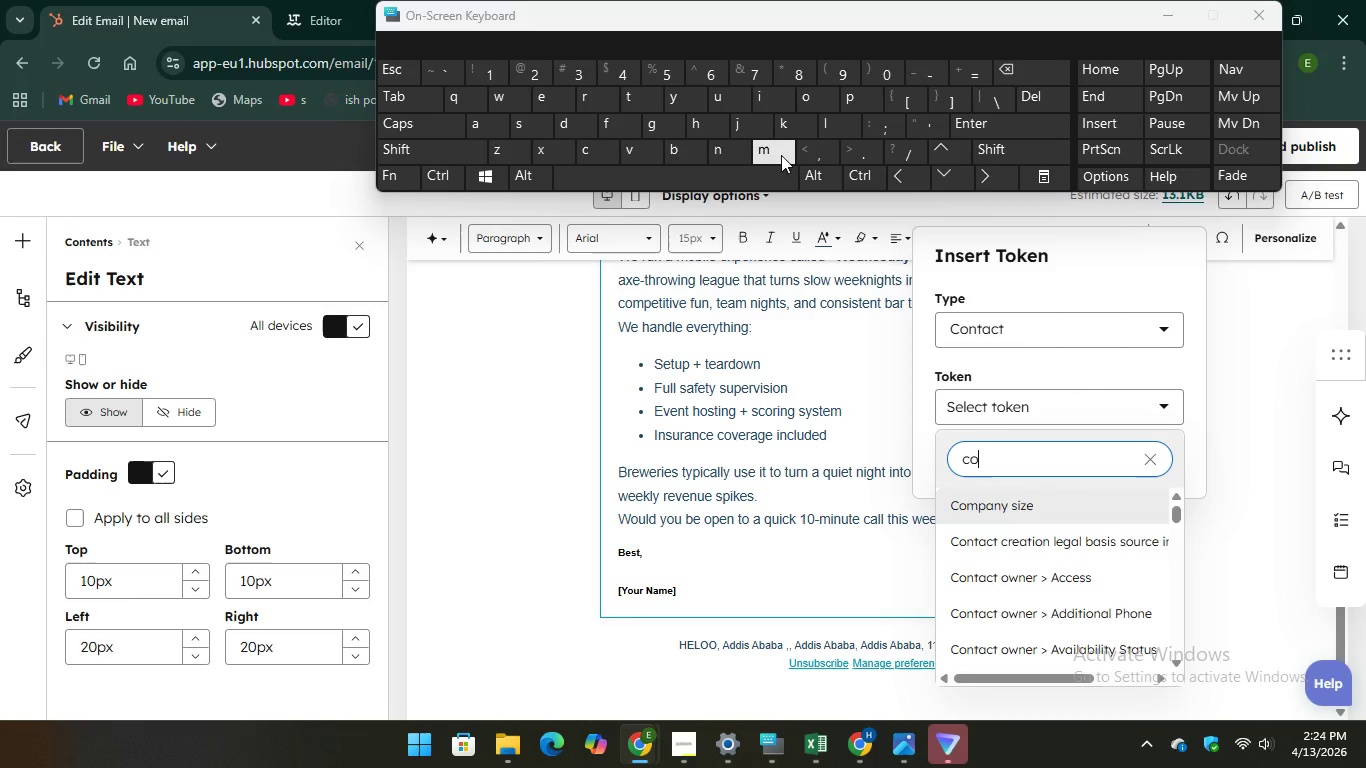 
key(M)
 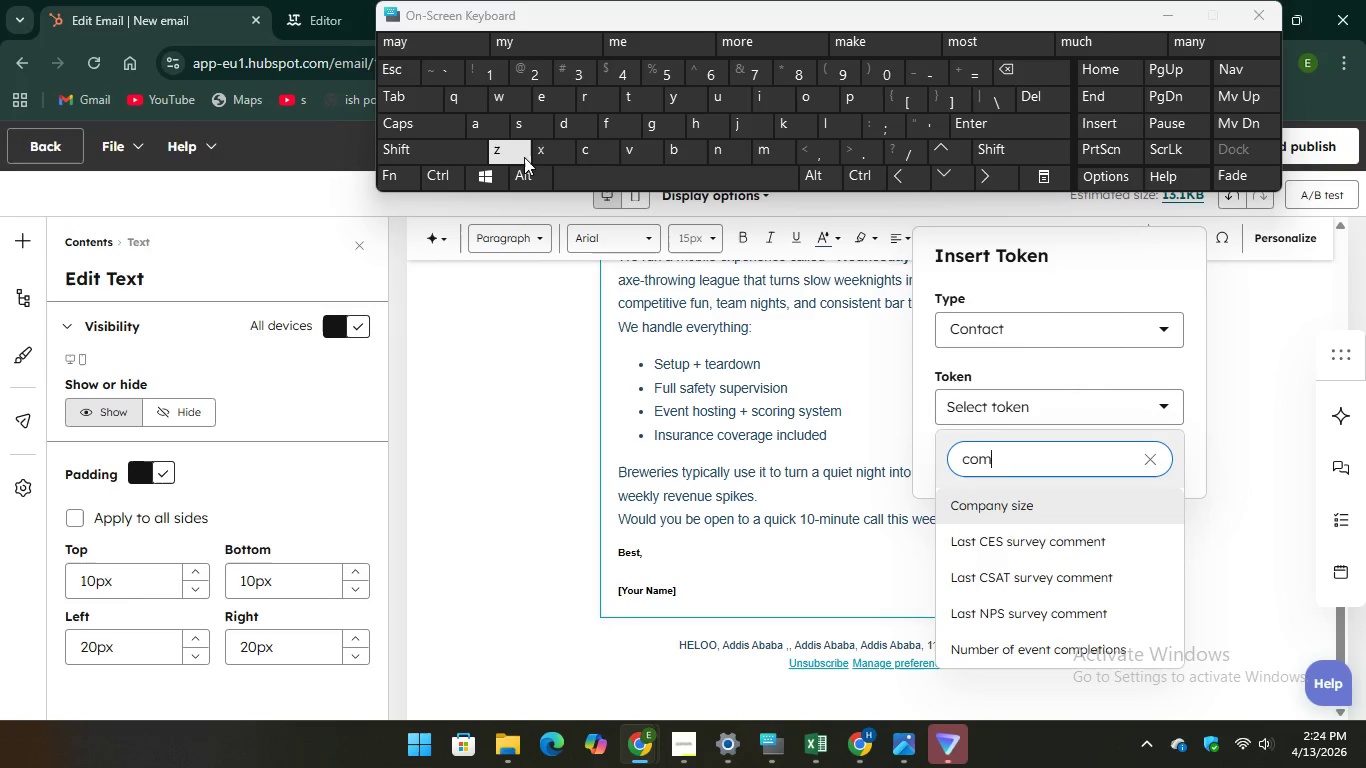 
type(any )
 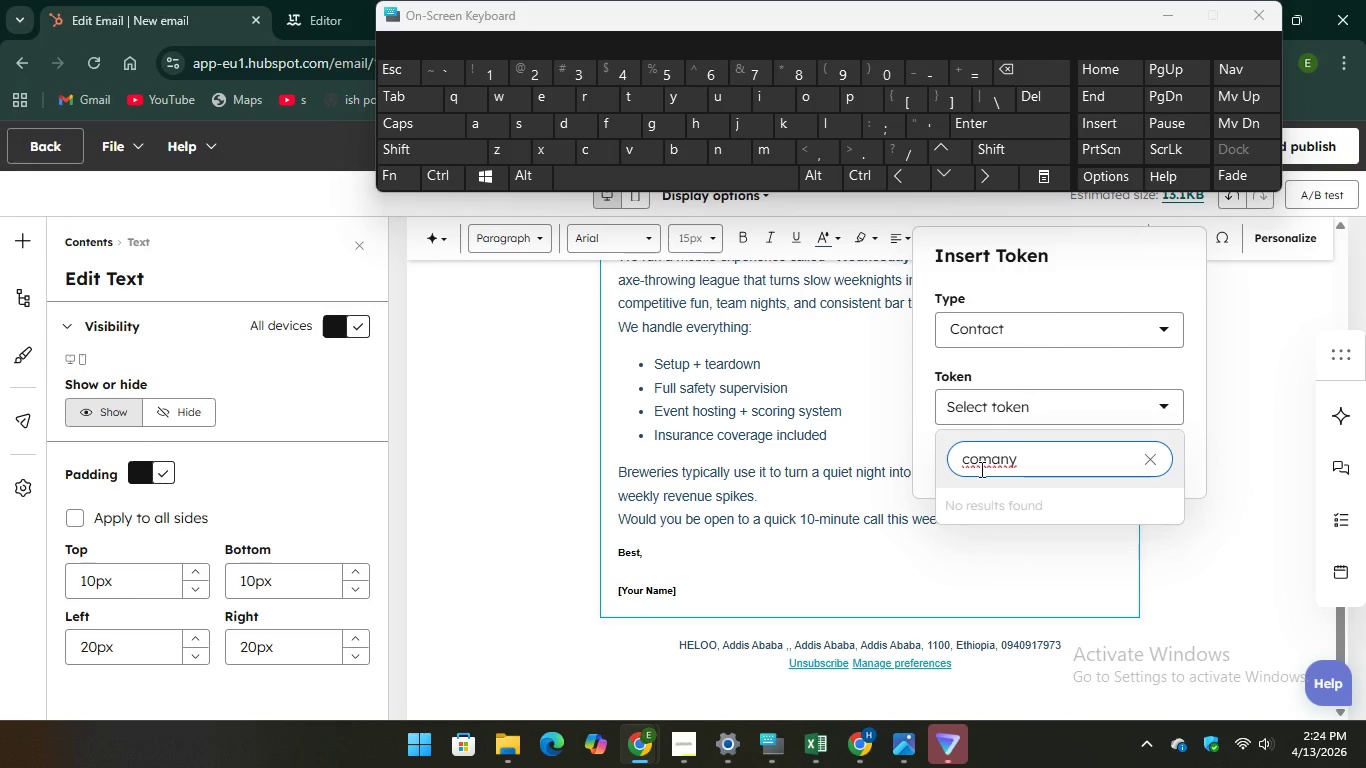 
right_click([980, 469])
 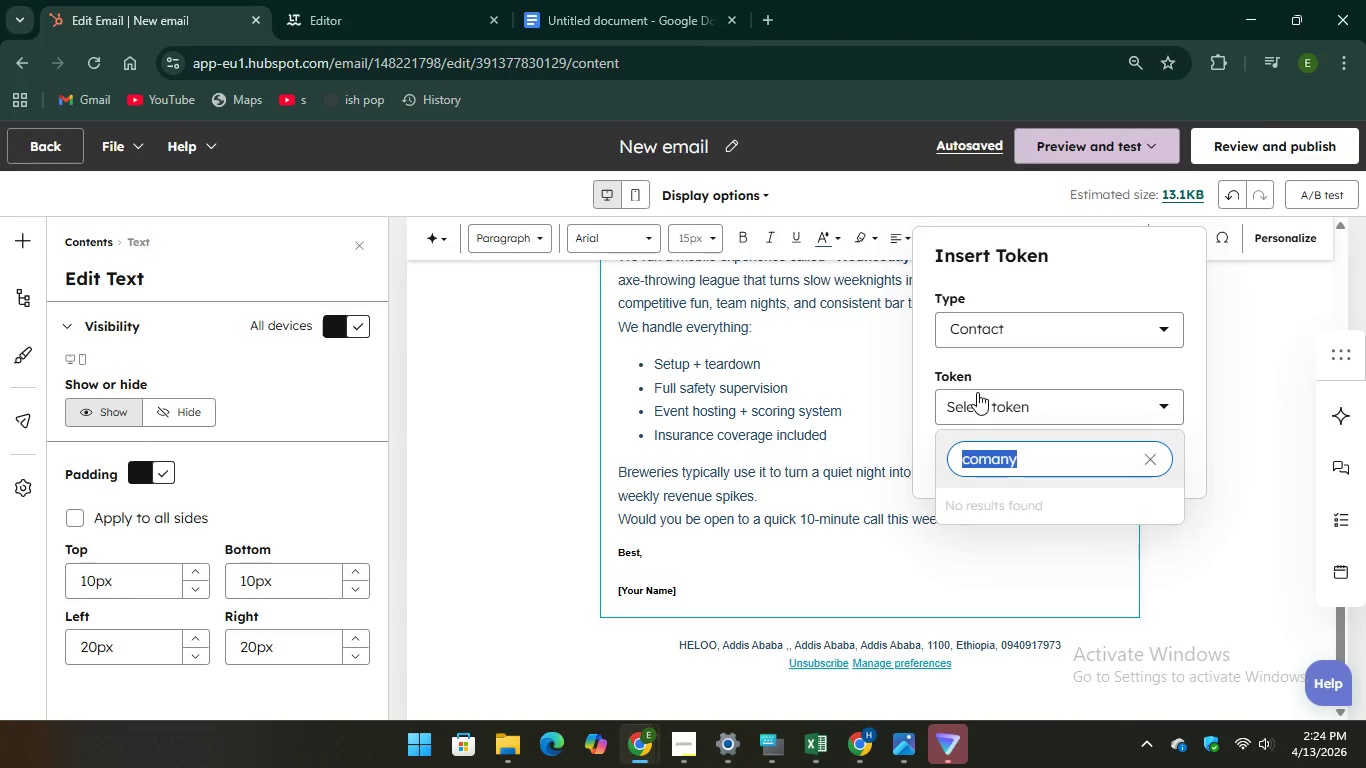 
left_click([1016, 468])
 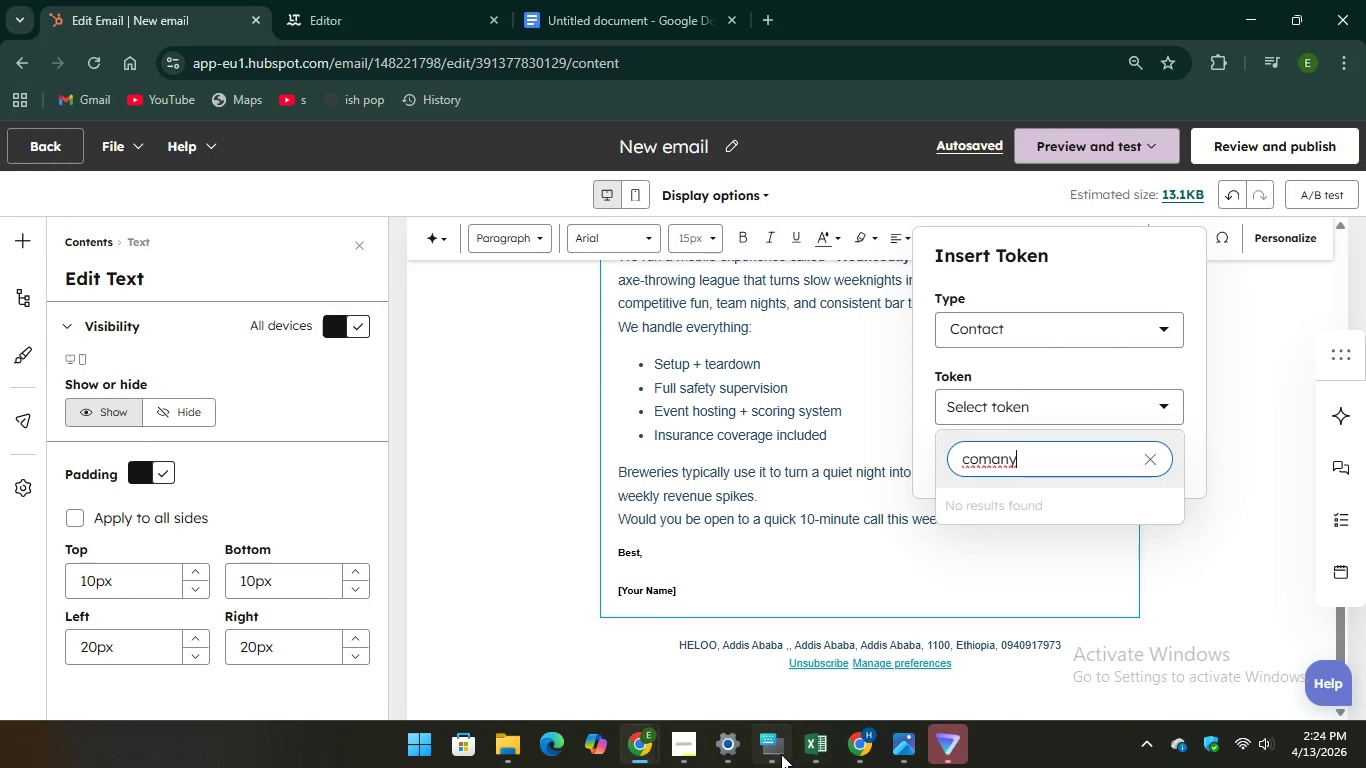 
left_click([781, 754])
 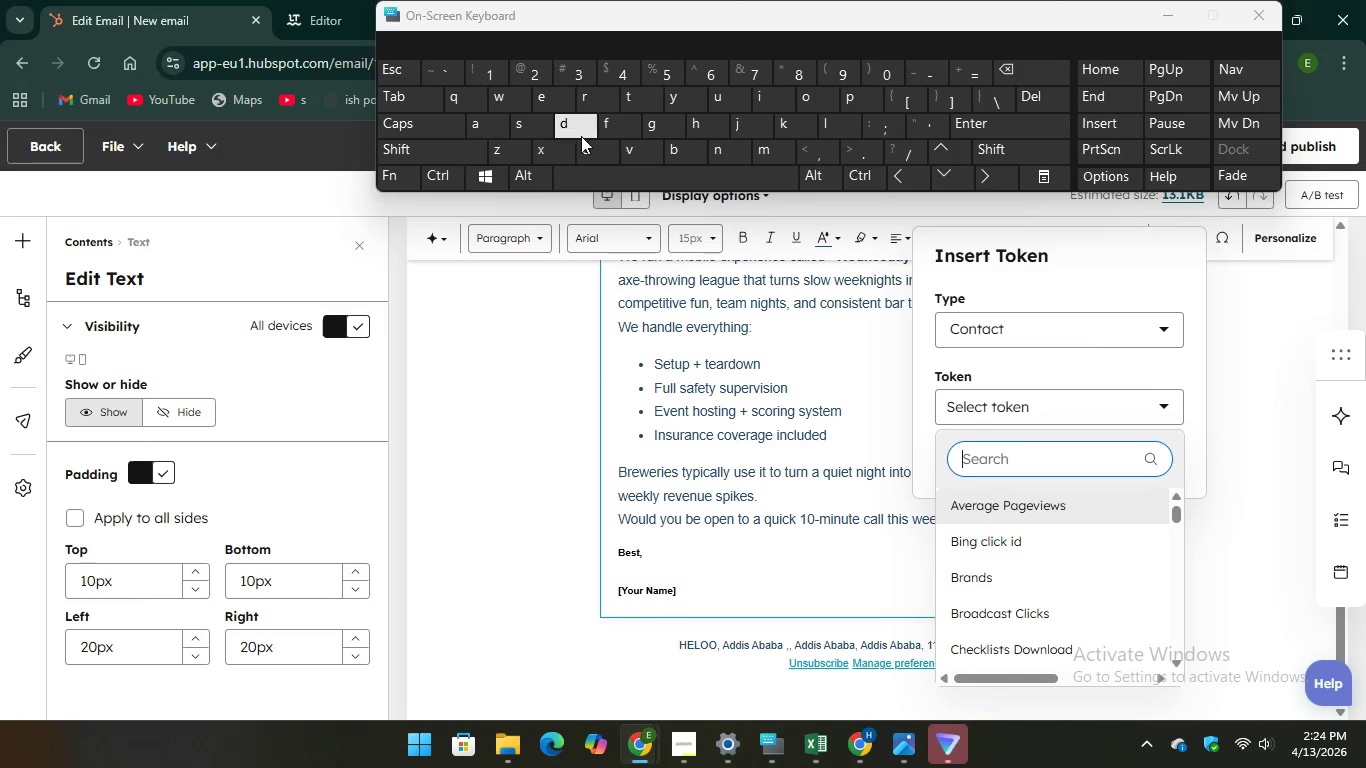 
key(C)
 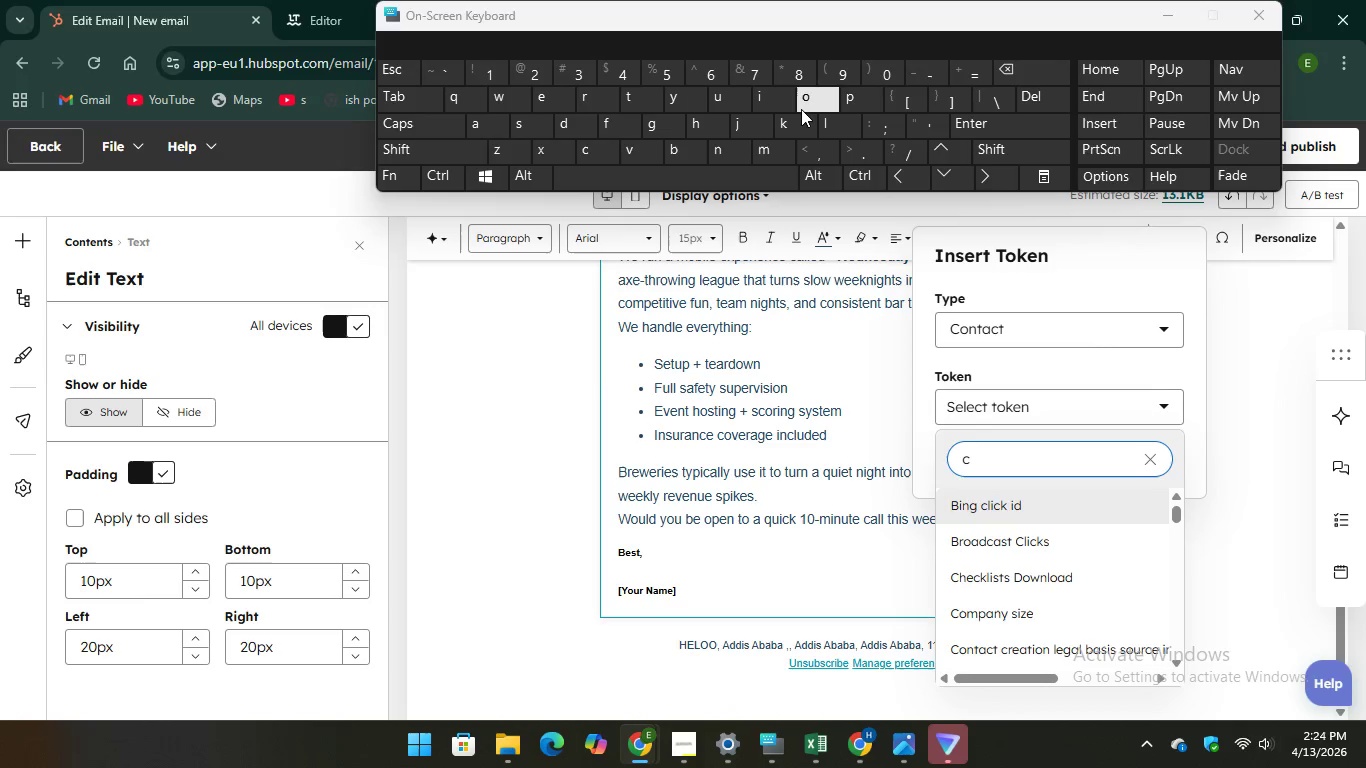 
type(om)
 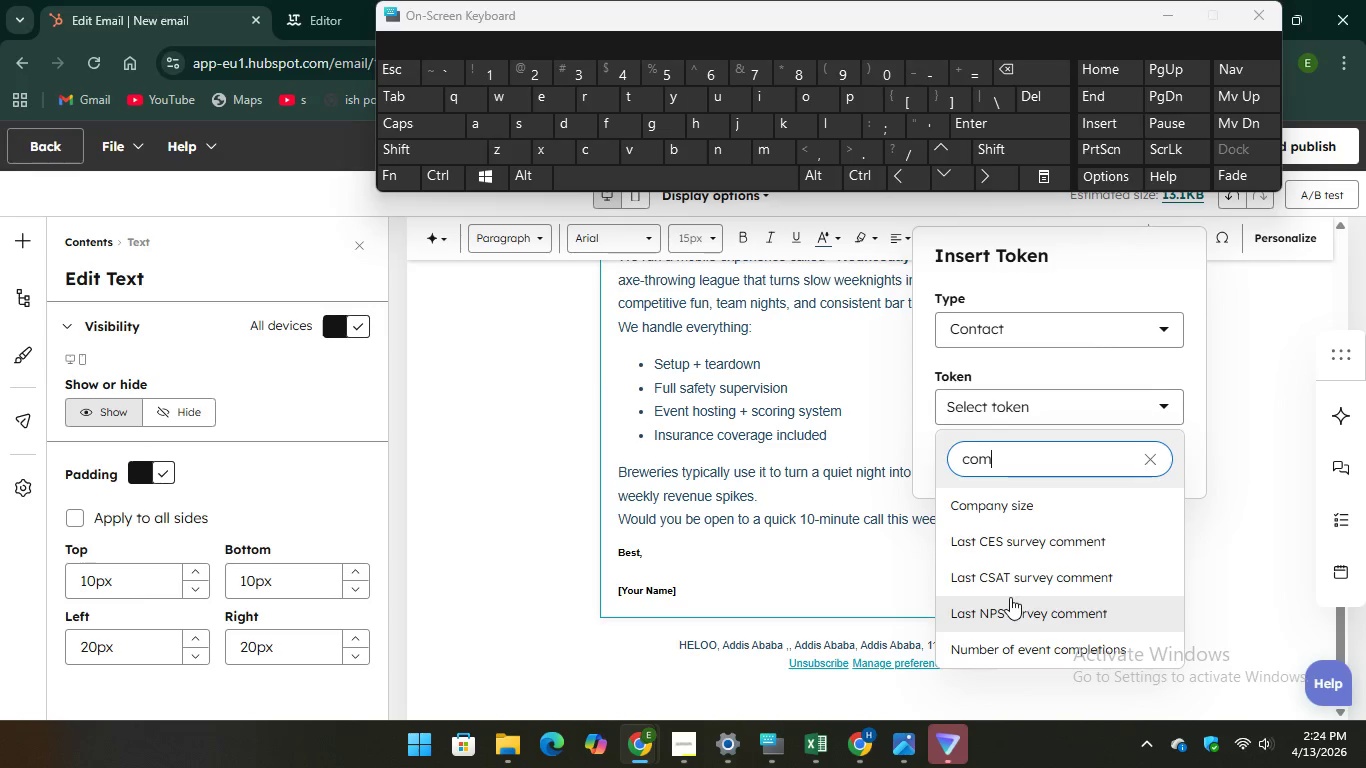 
scroll: coordinate [1010, 598], scroll_direction: down, amount: 3.0
 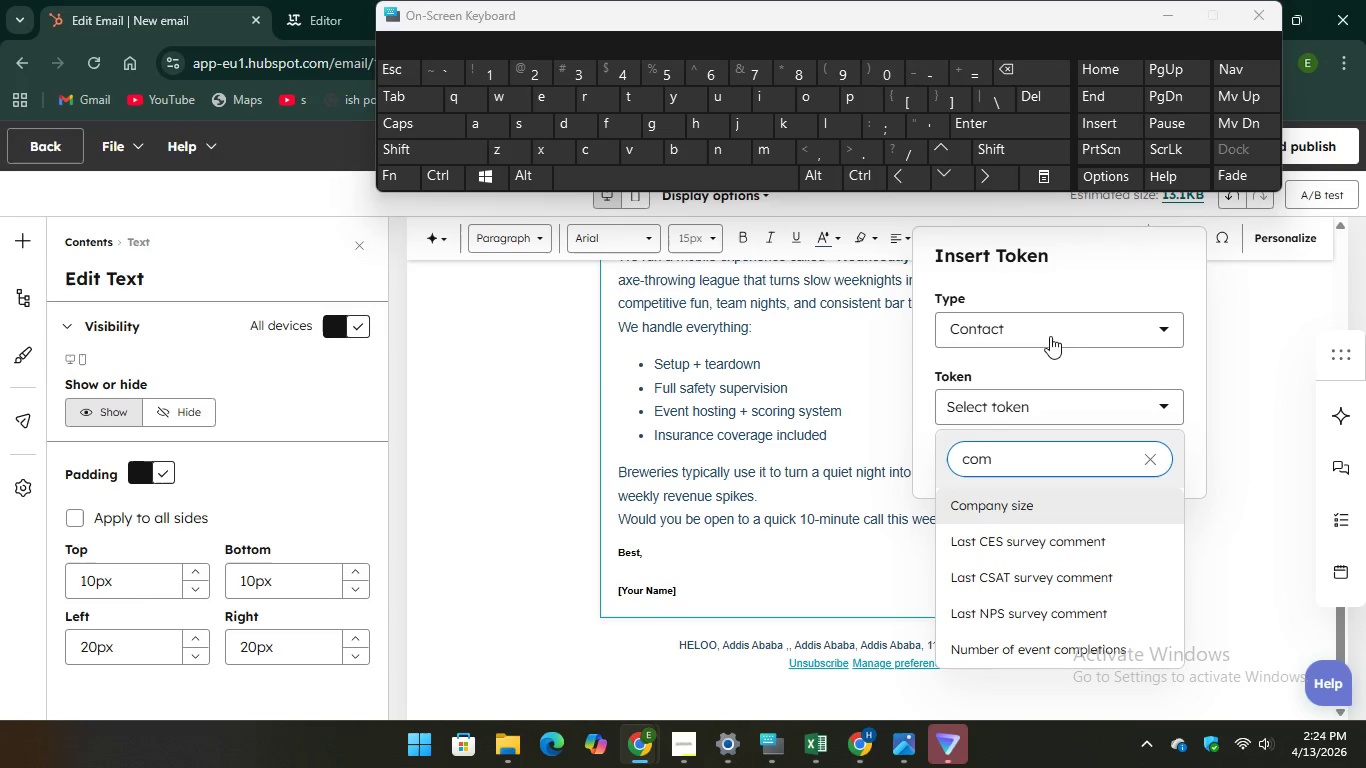 
left_click([1050, 334])
 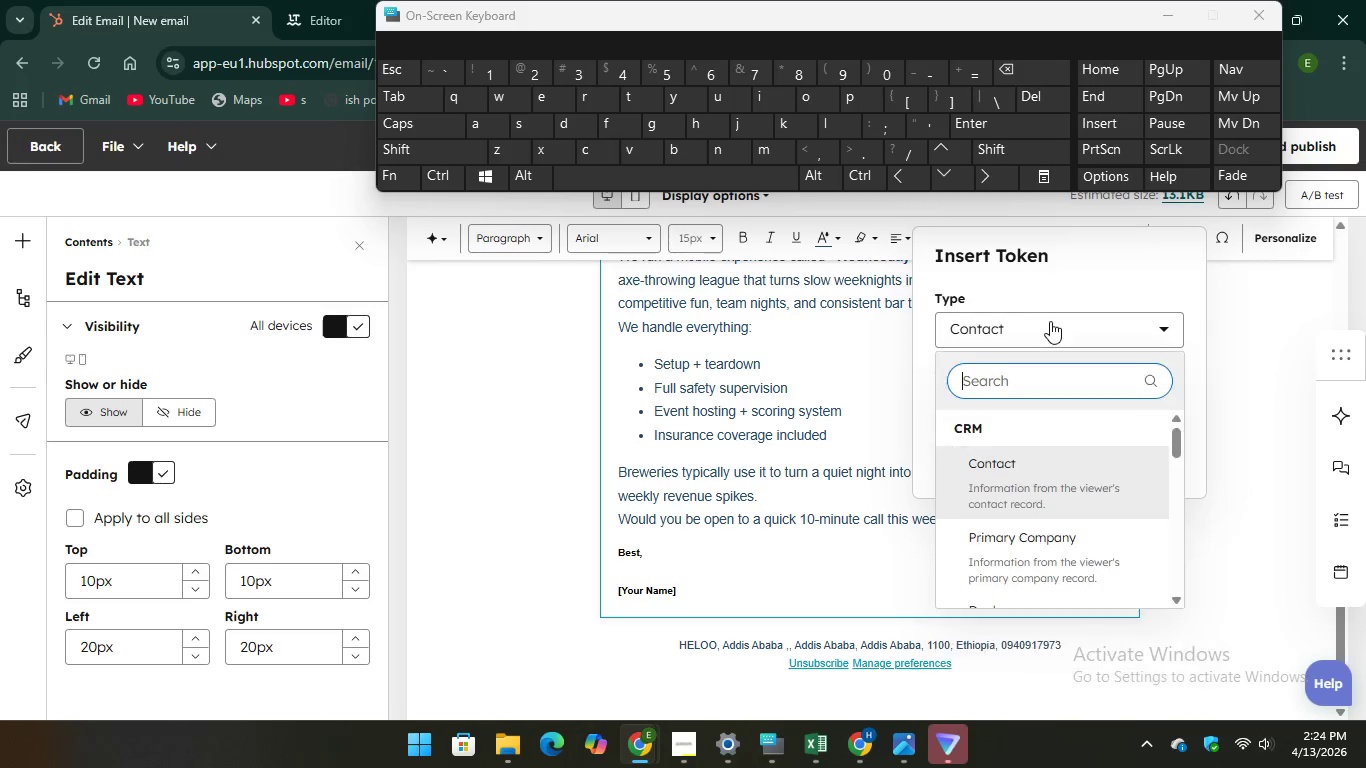 
left_click([1050, 321])
 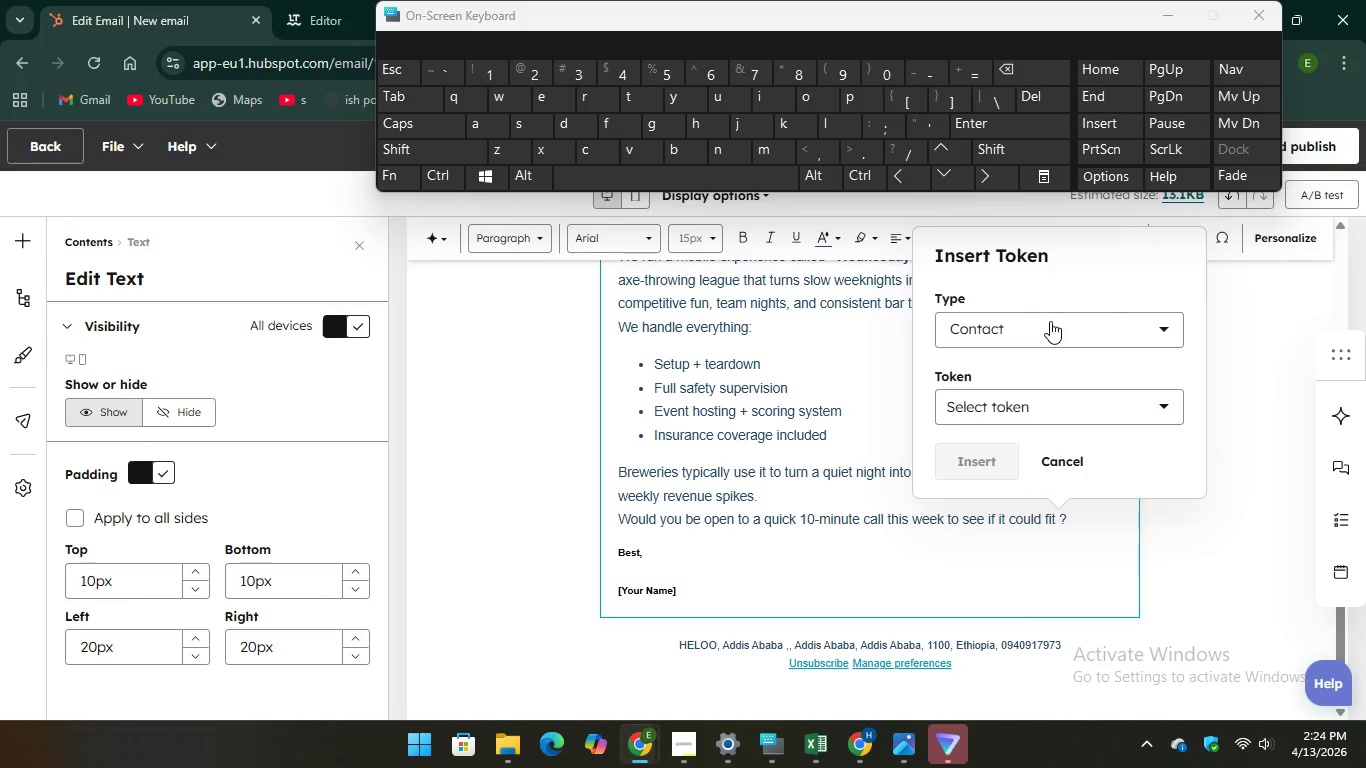 
left_click([1050, 321])
 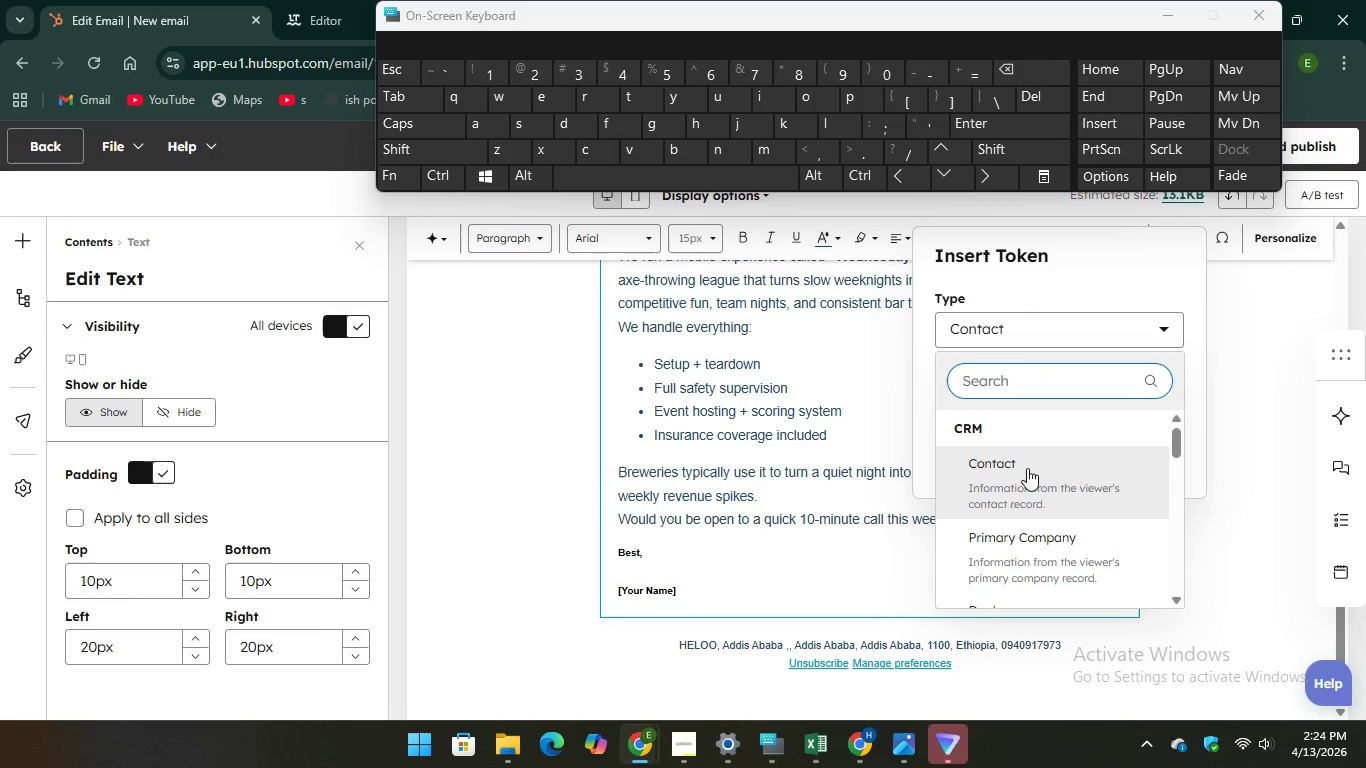 
scroll: coordinate [1032, 390], scroll_direction: down, amount: 1.0
 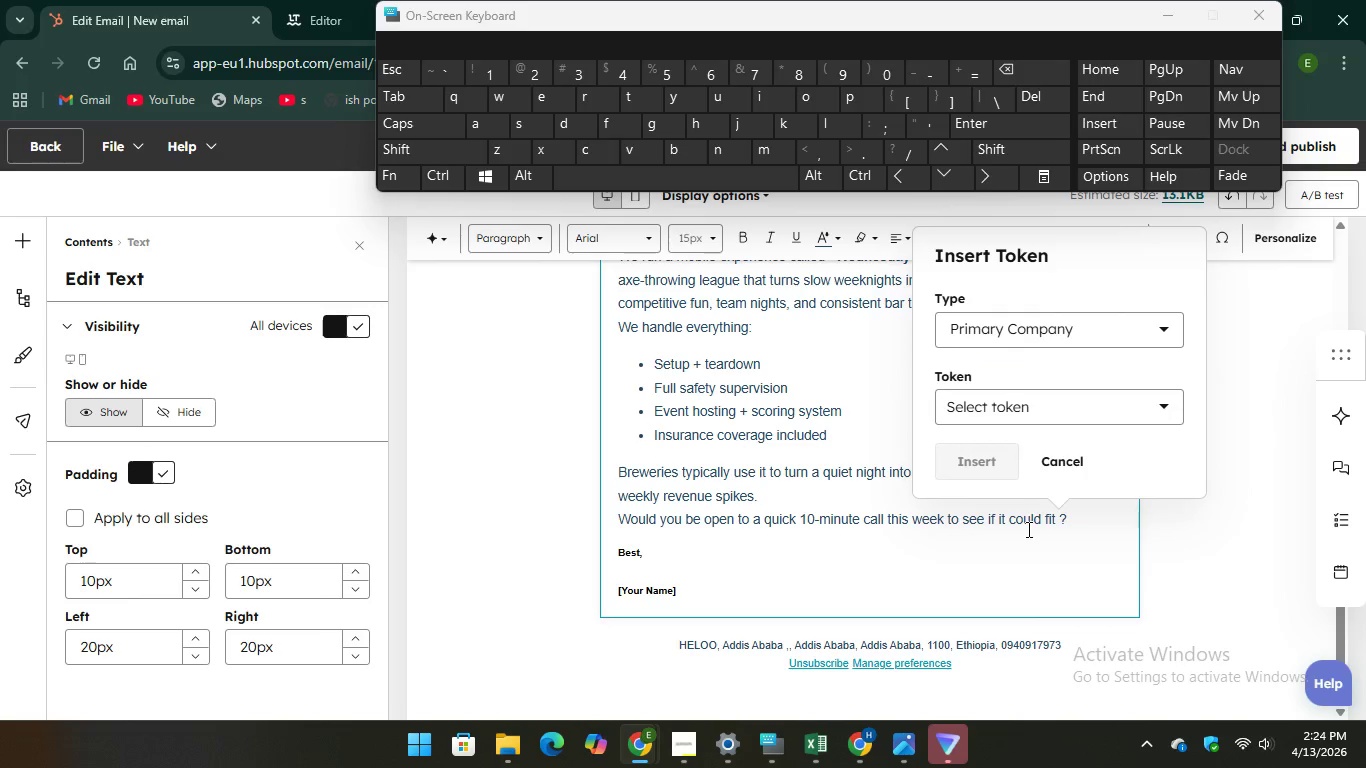 
left_click([1027, 529])
 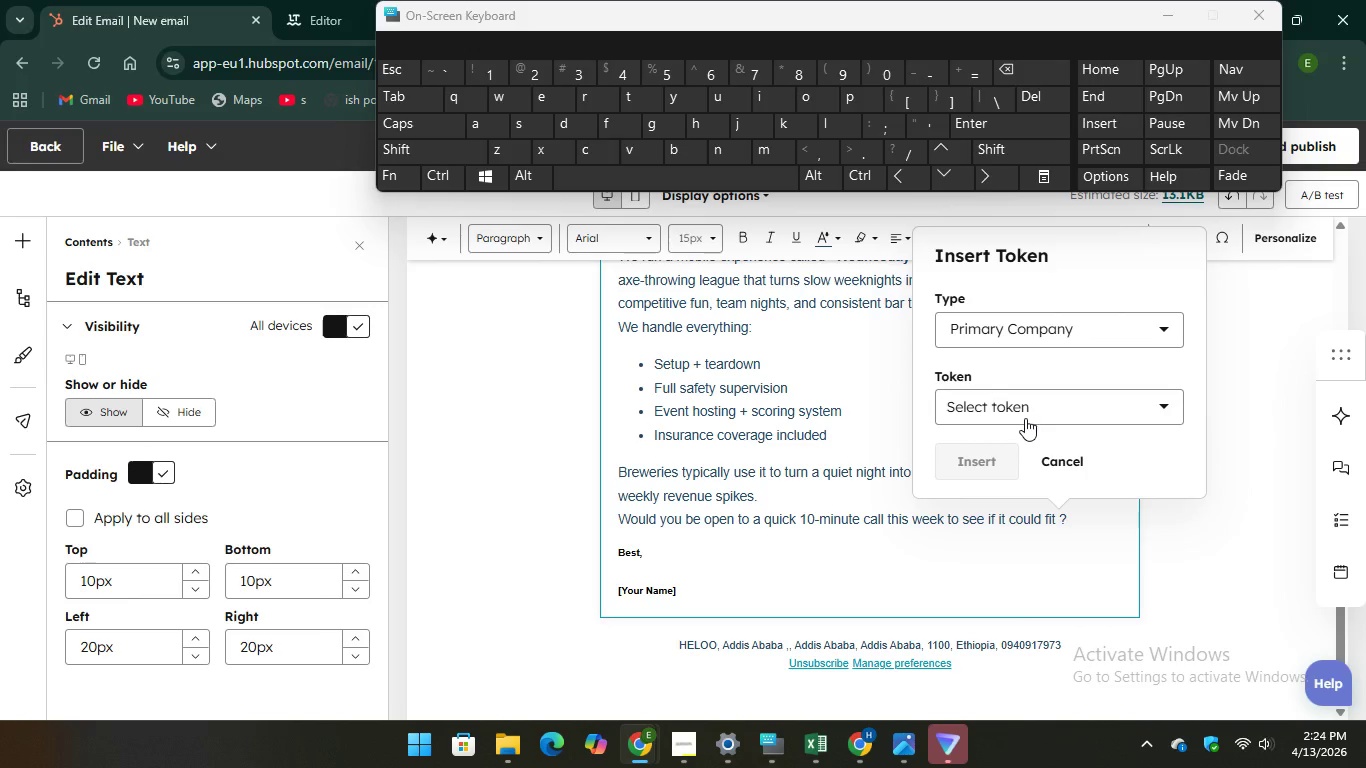 
left_click([1025, 418])
 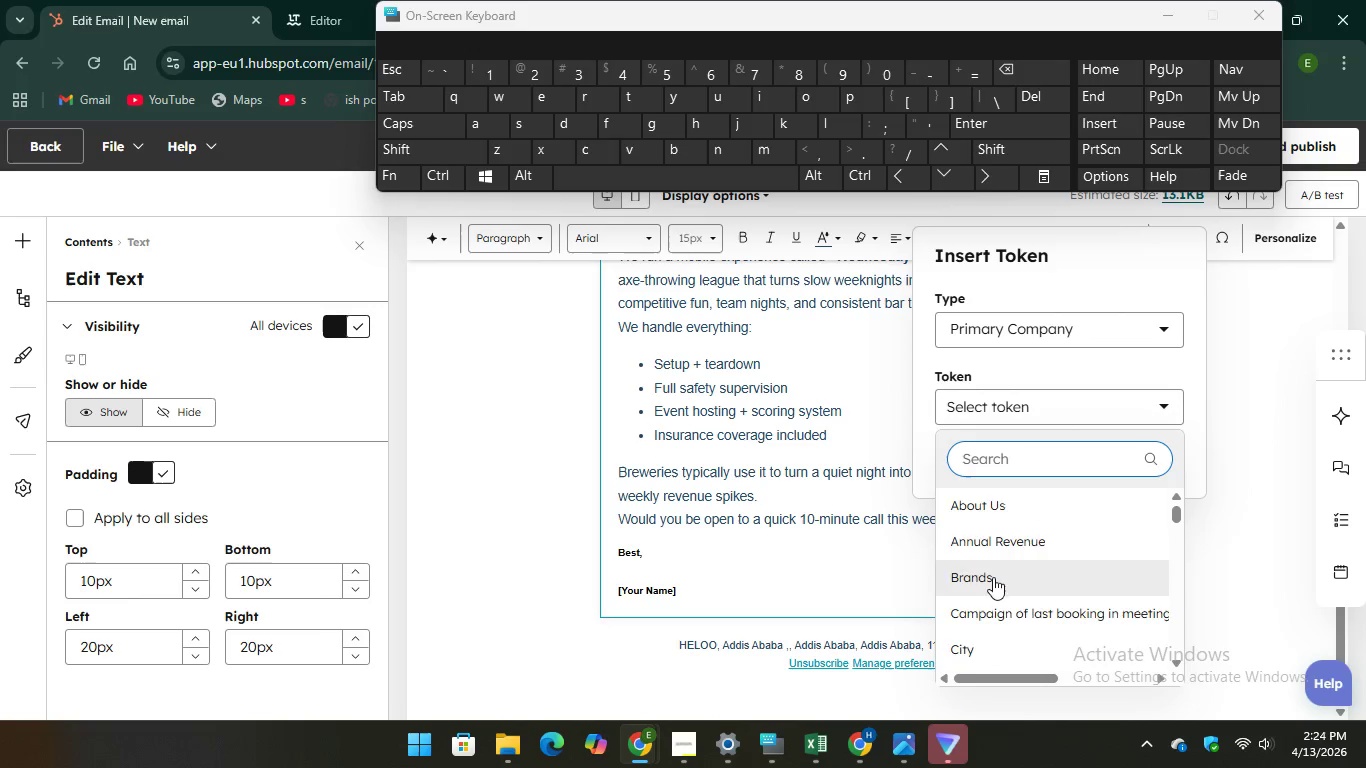 
scroll: coordinate [993, 577], scroll_direction: down, amount: 2.0
 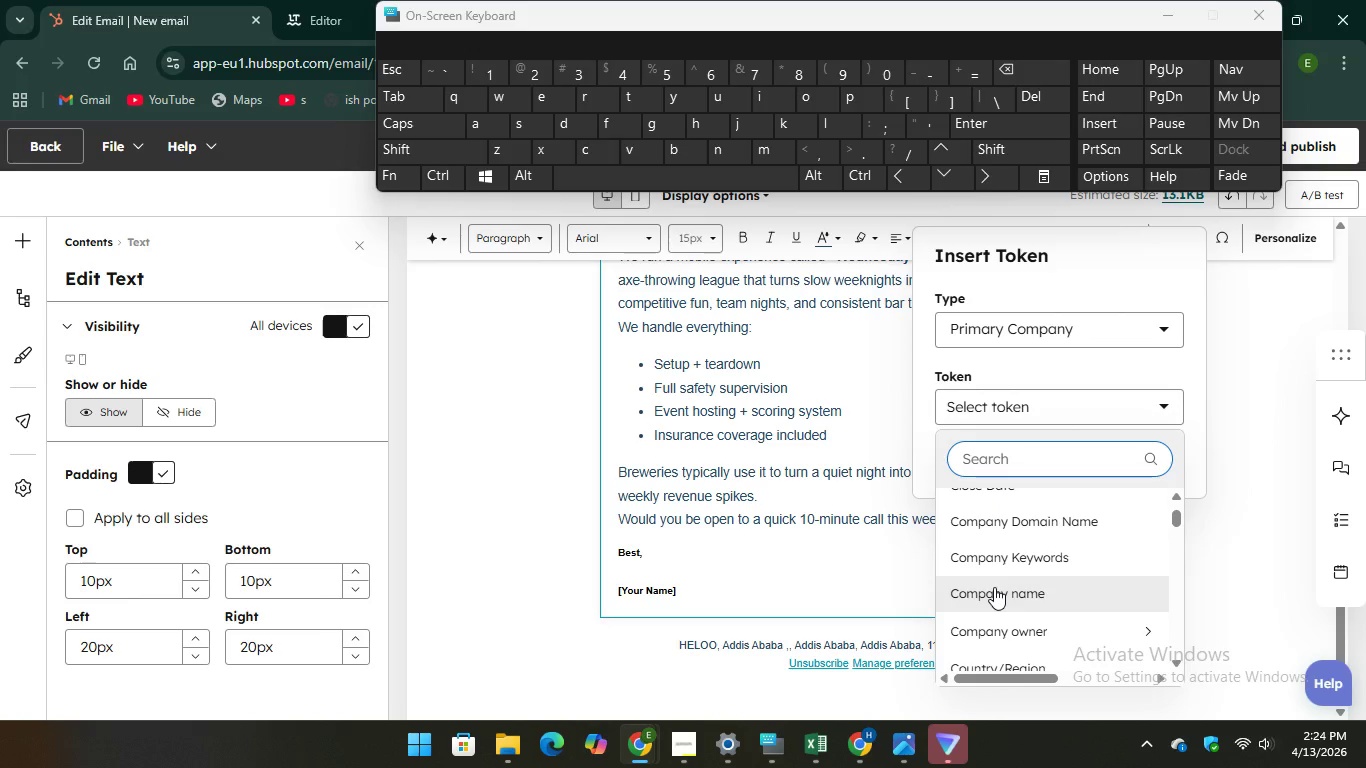 
left_click([994, 587])
 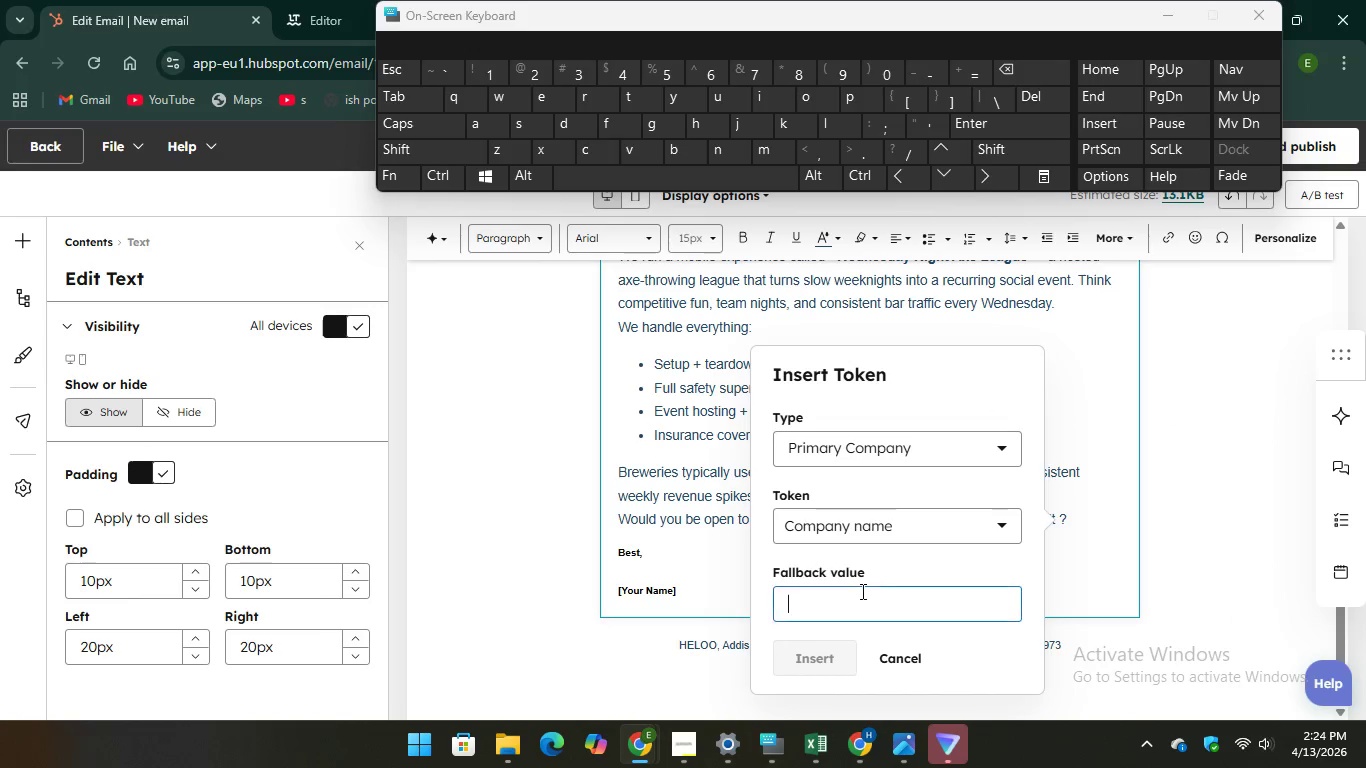 
left_click([861, 591])
 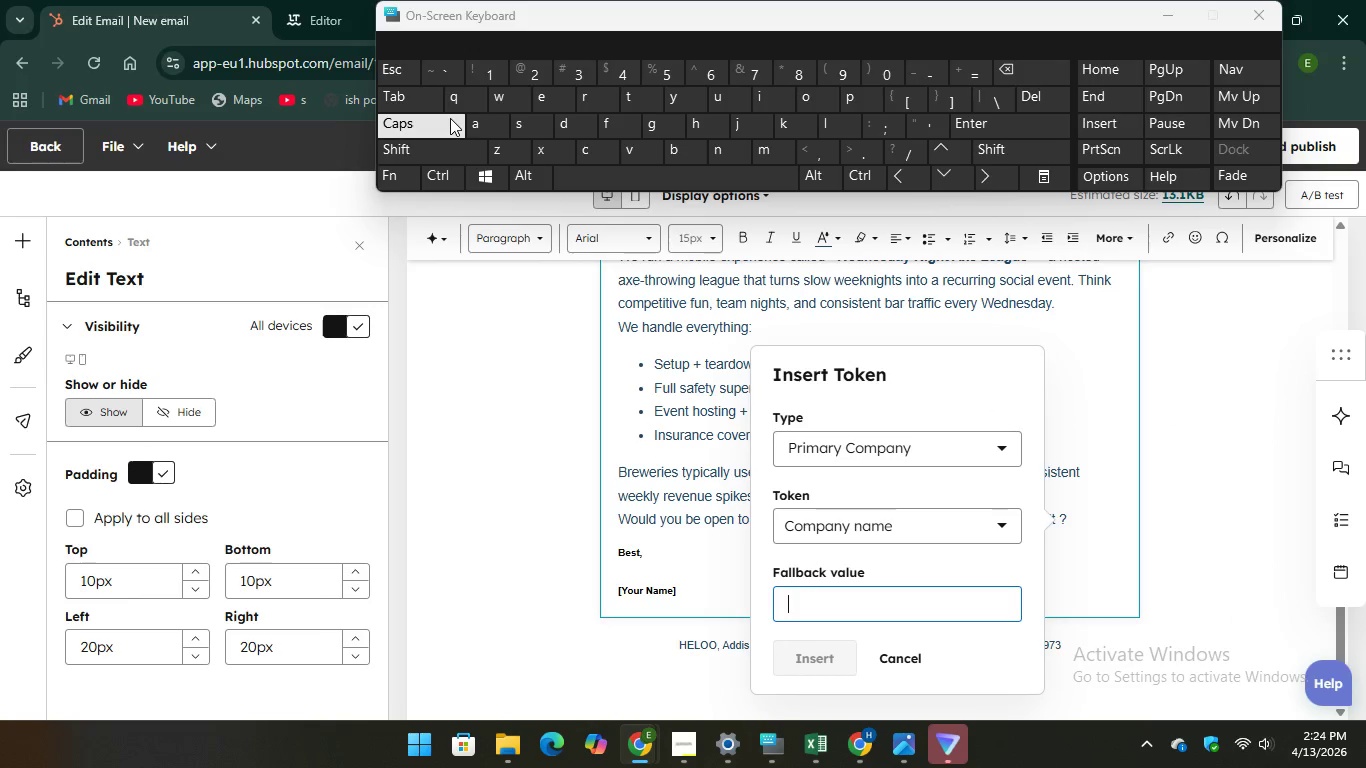 
key(CapsLock)
 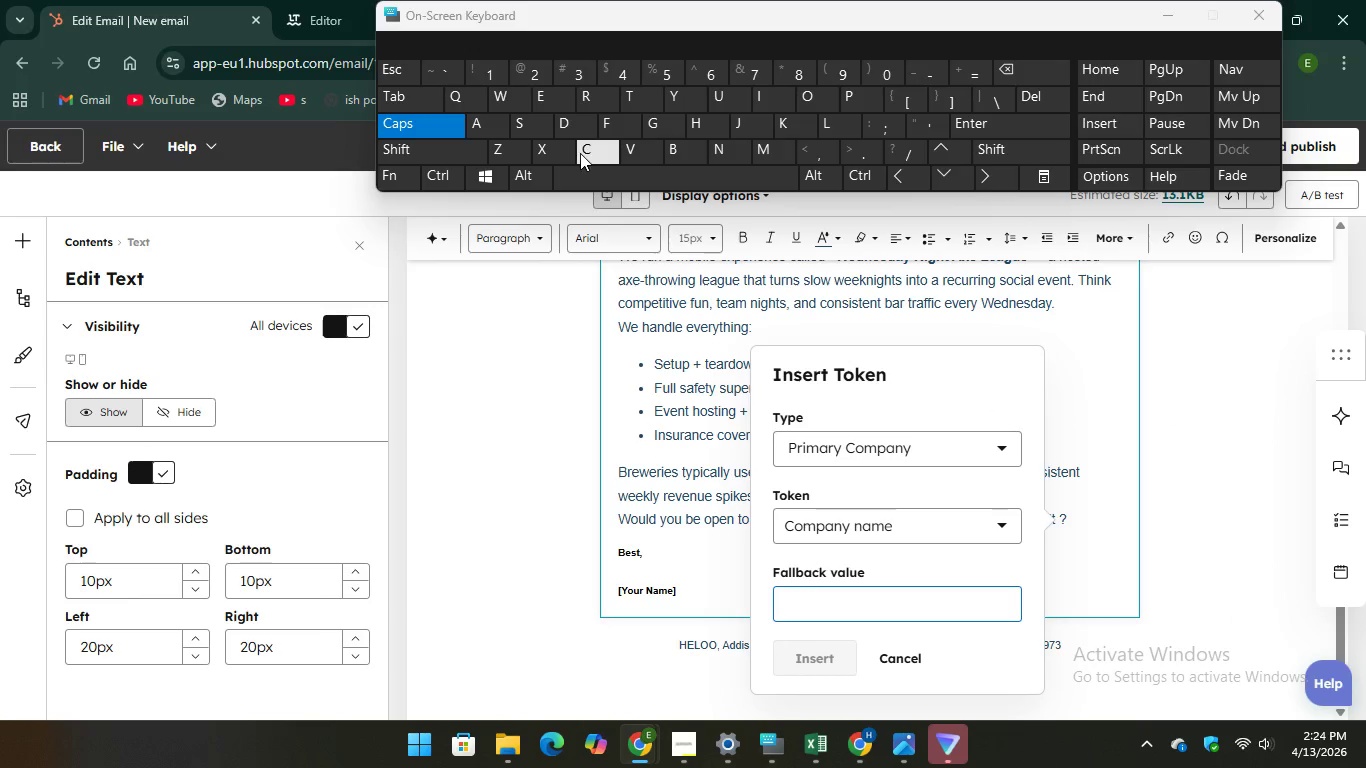 
key(C)
 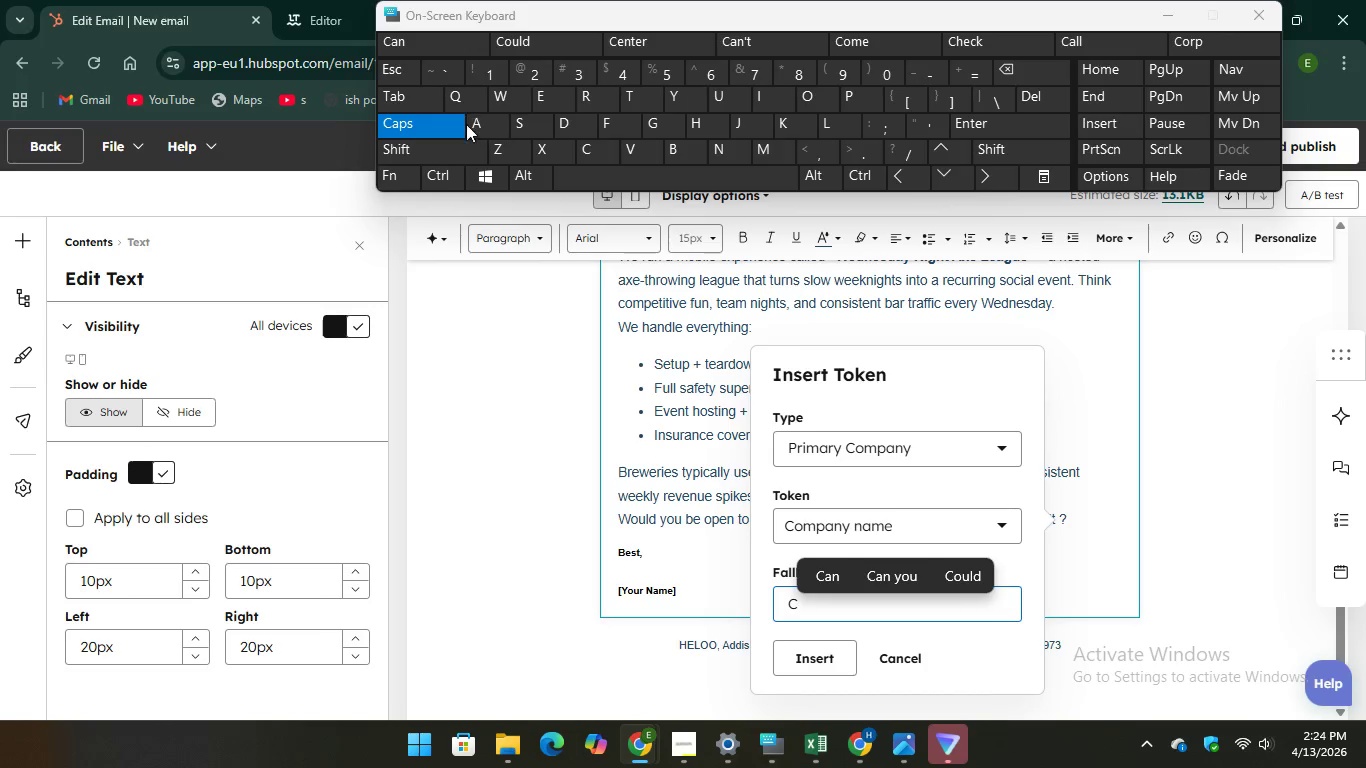 
type(omp)
 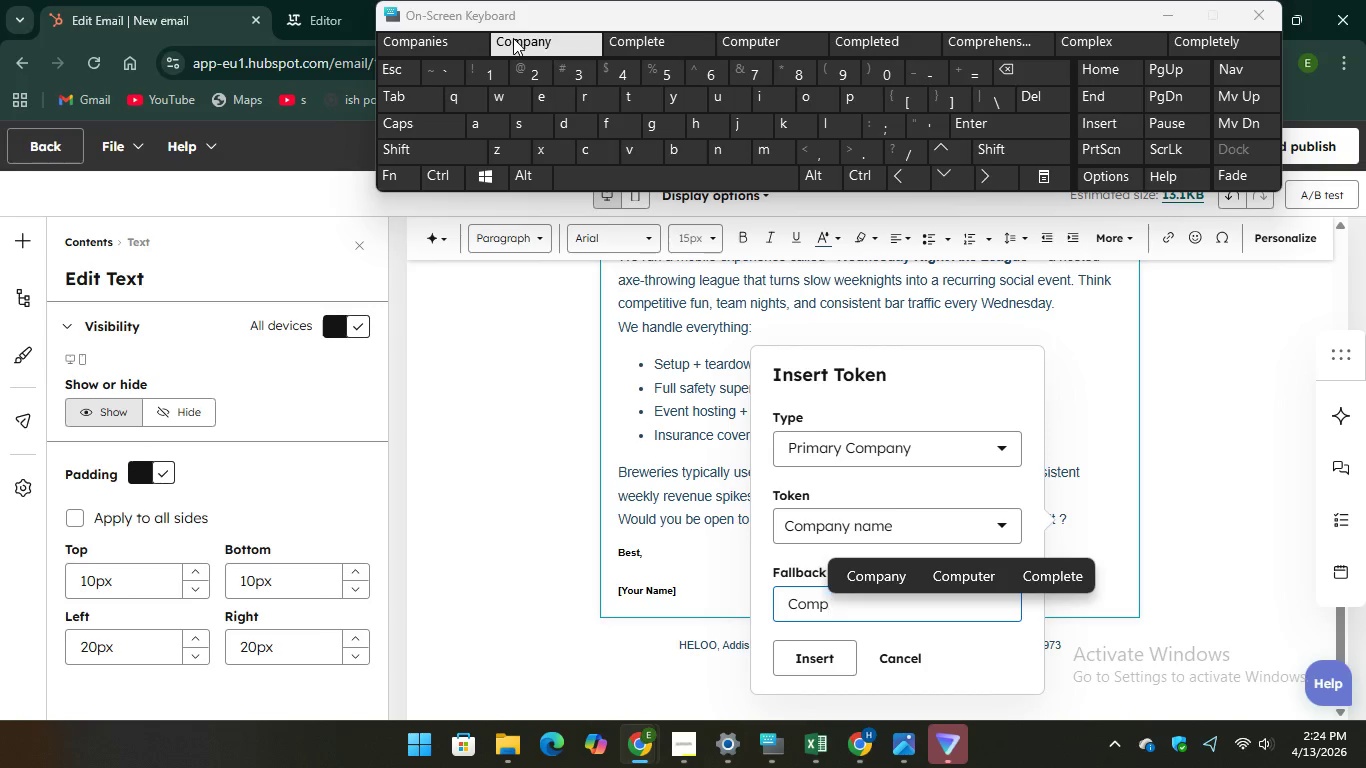 
key(Unknown)
 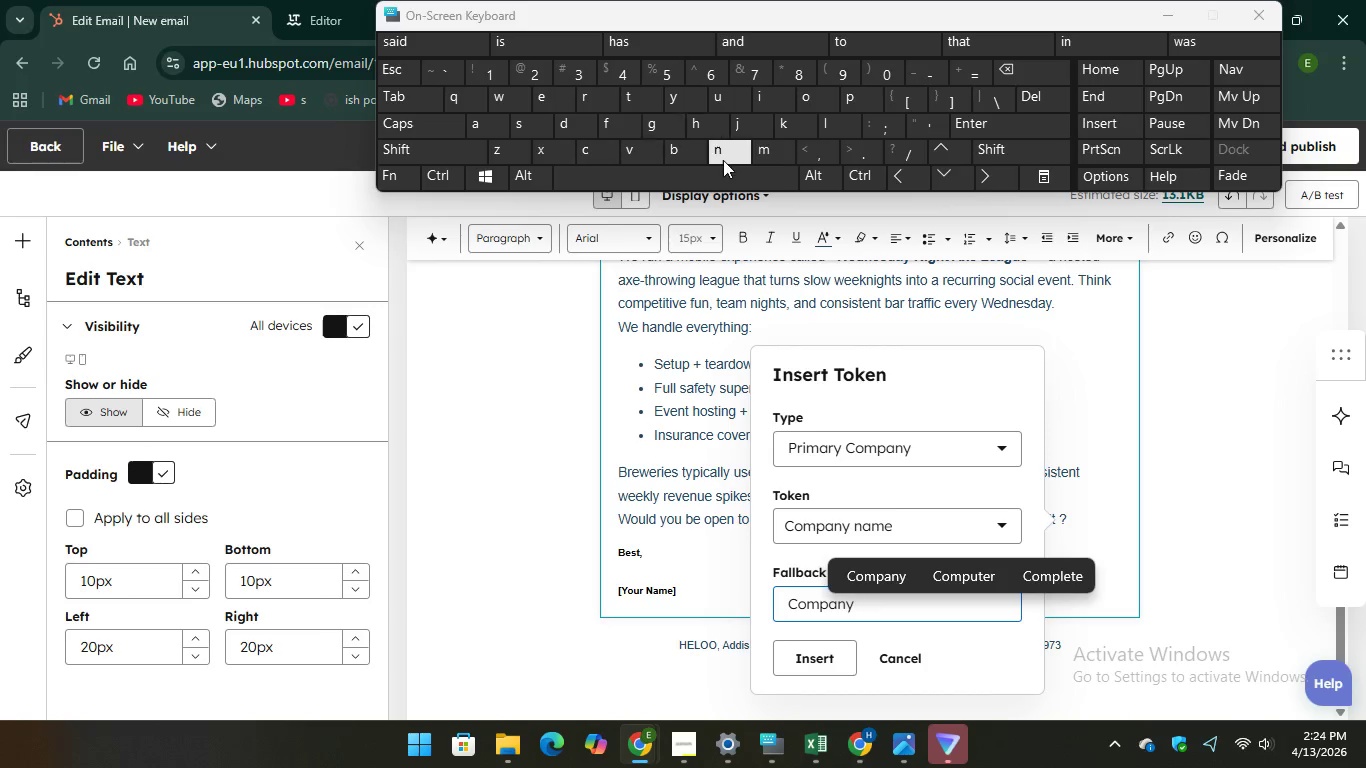 
key(Unknown)
 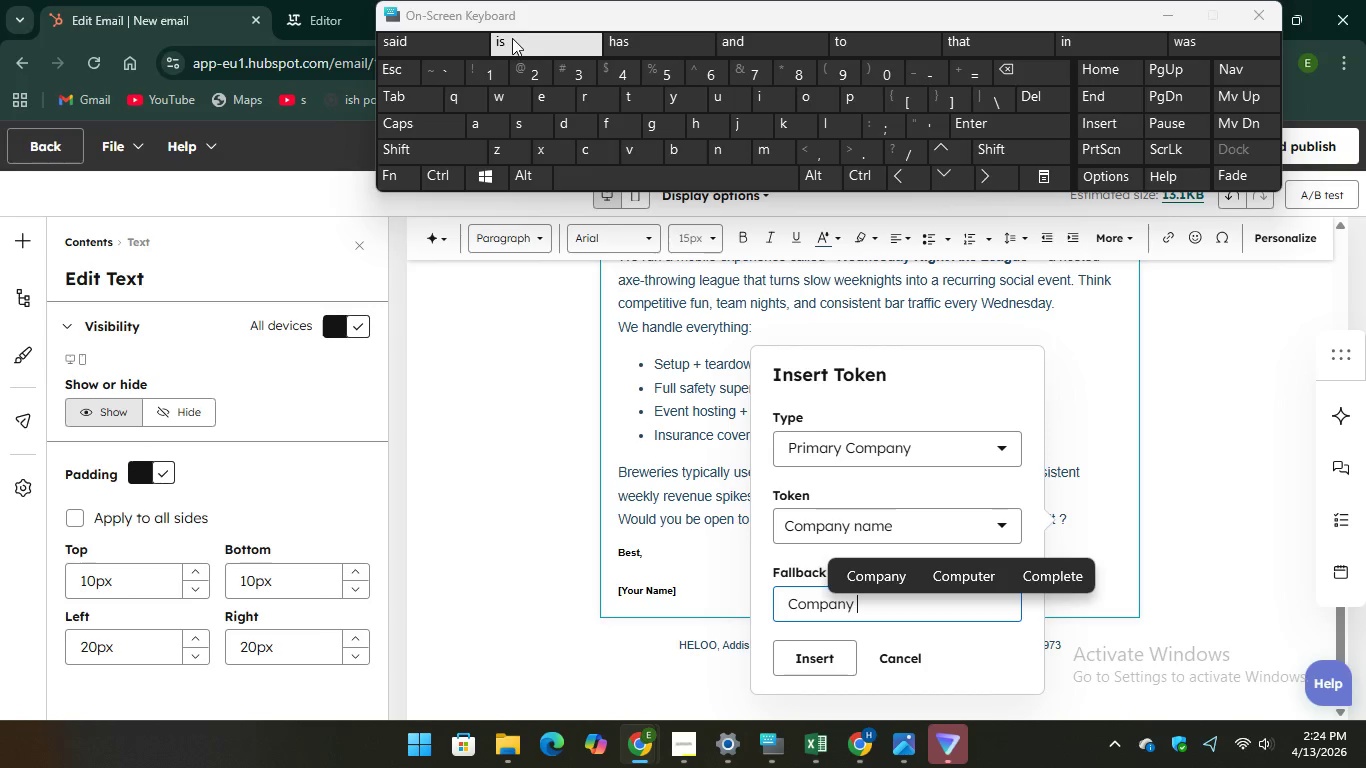 
key(Unknown)
 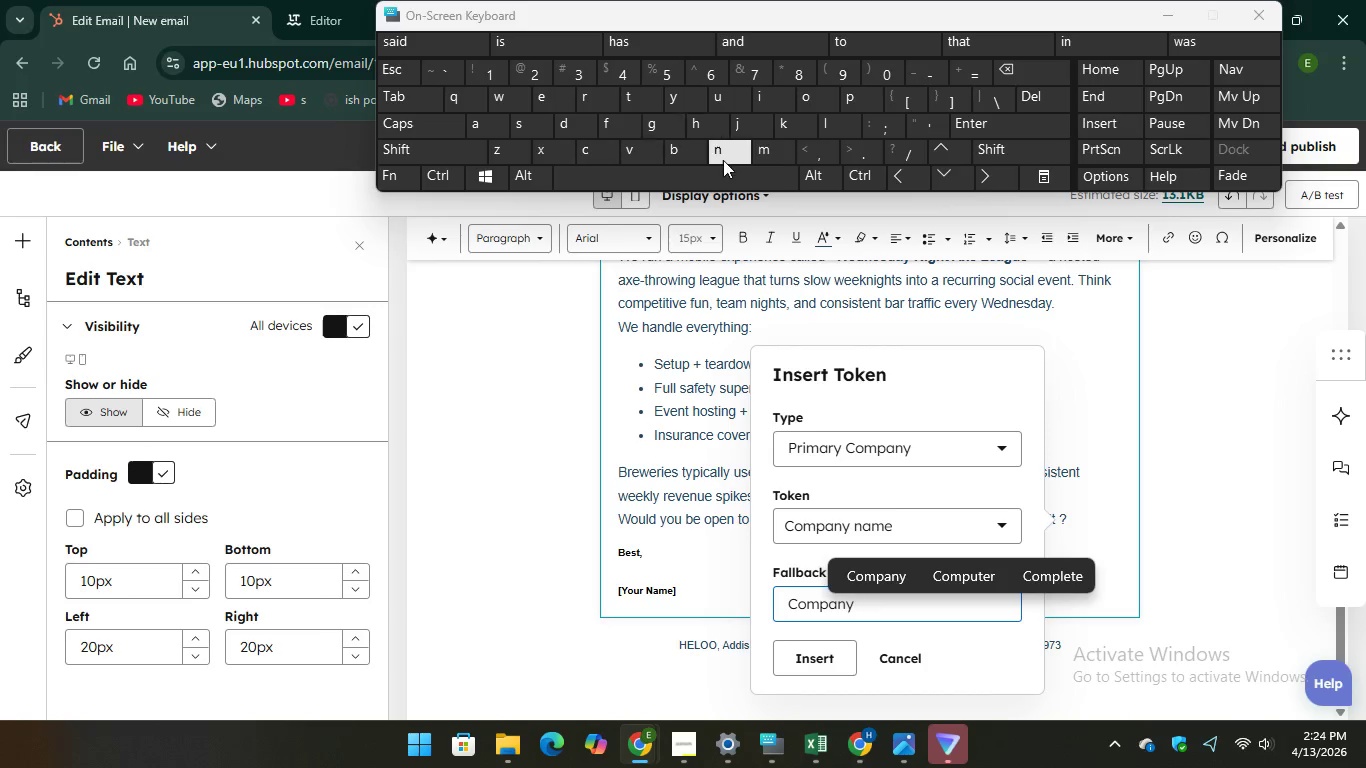 
key(Unknown)
 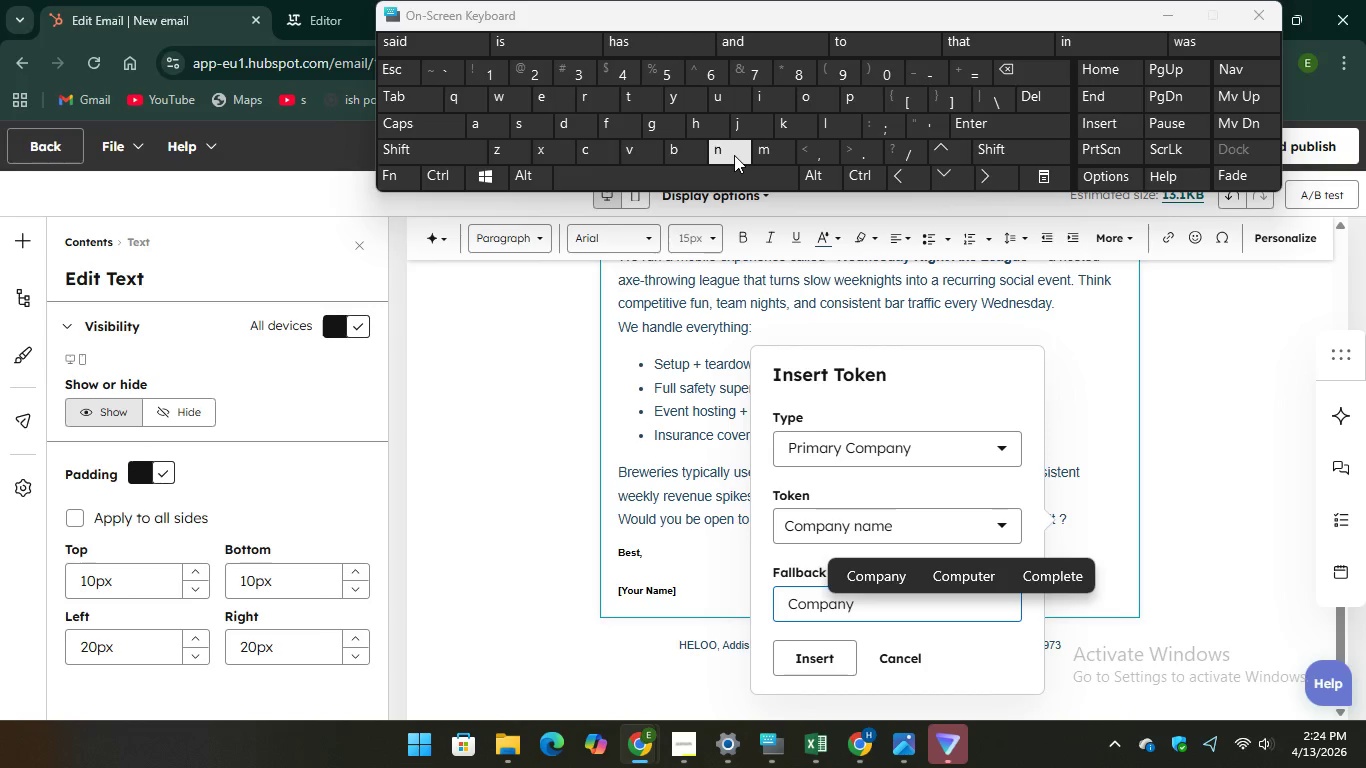 
key(N)
 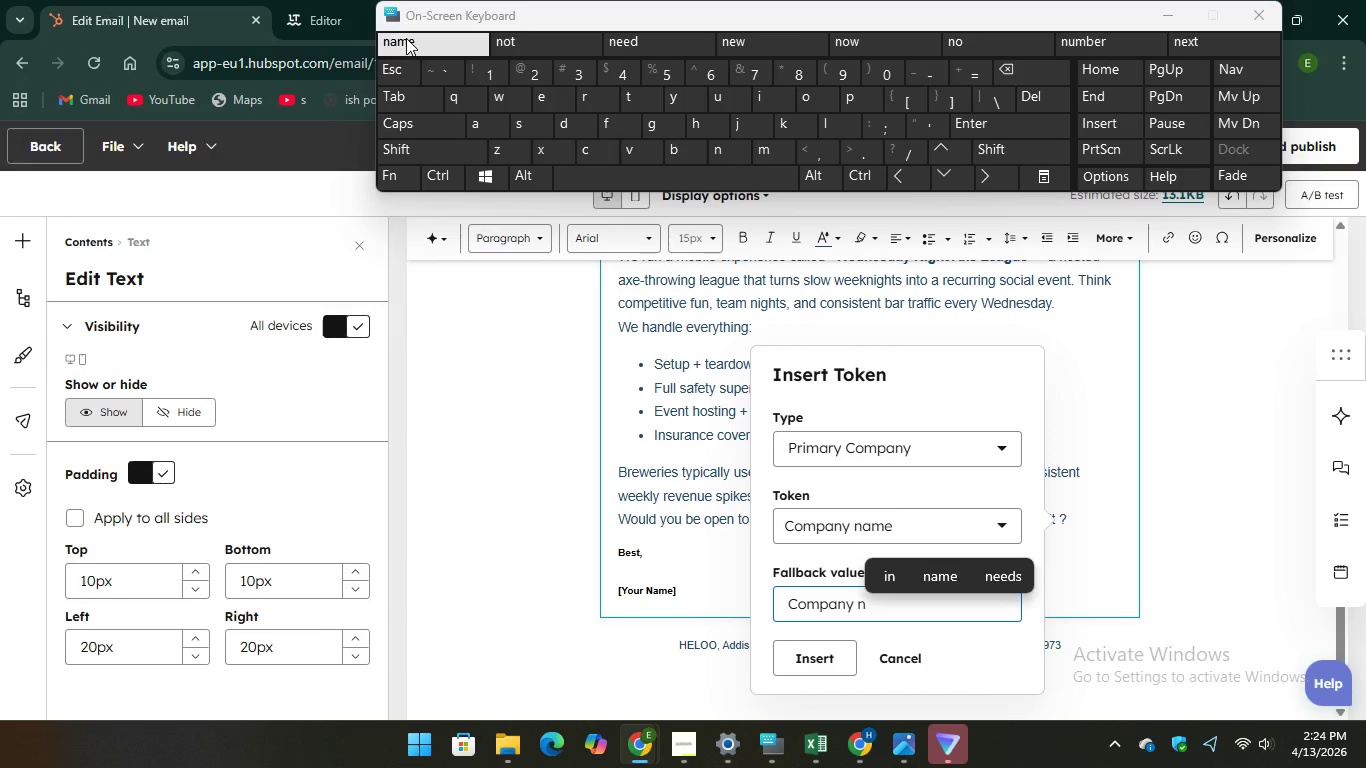 
key(Unknown)
 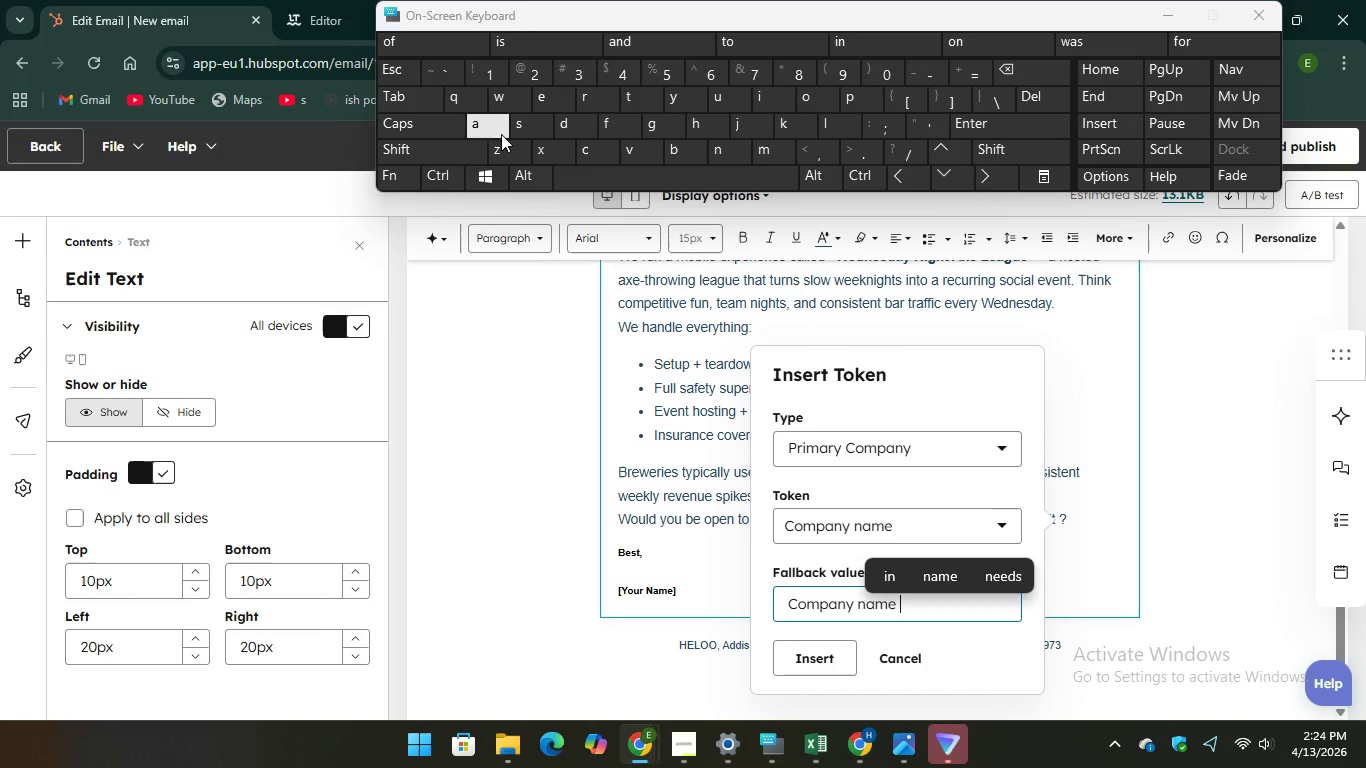 
key(Unknown)
 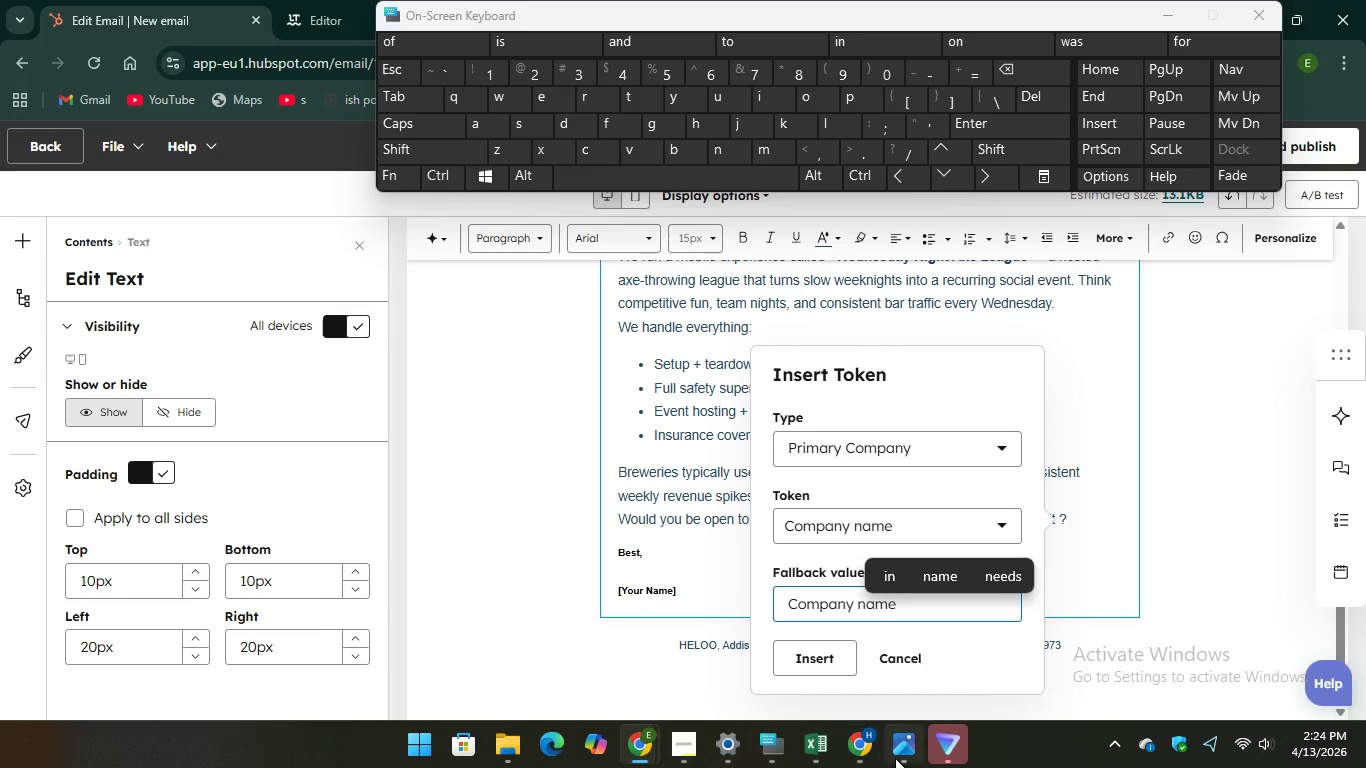 
key(Unknown)
 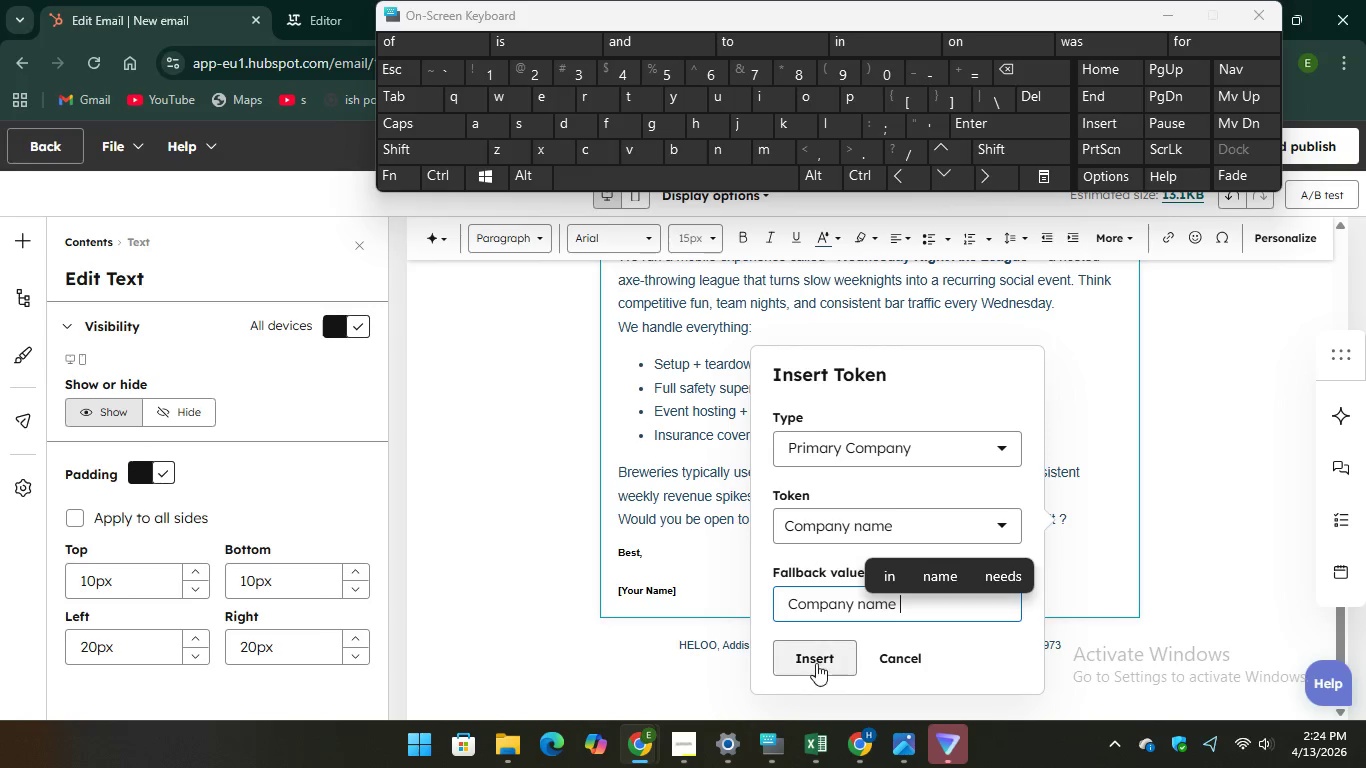 
key(Unknown)
 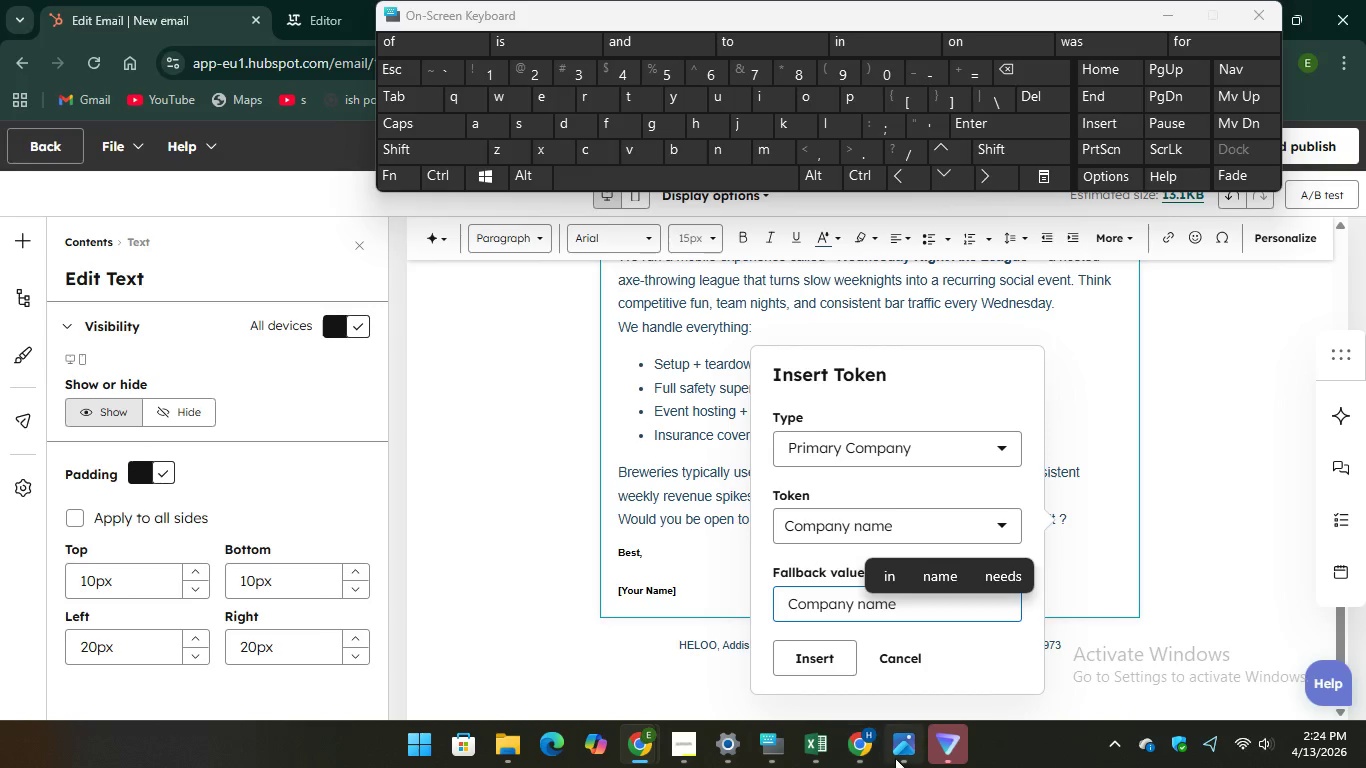 
left_click([816, 663])
 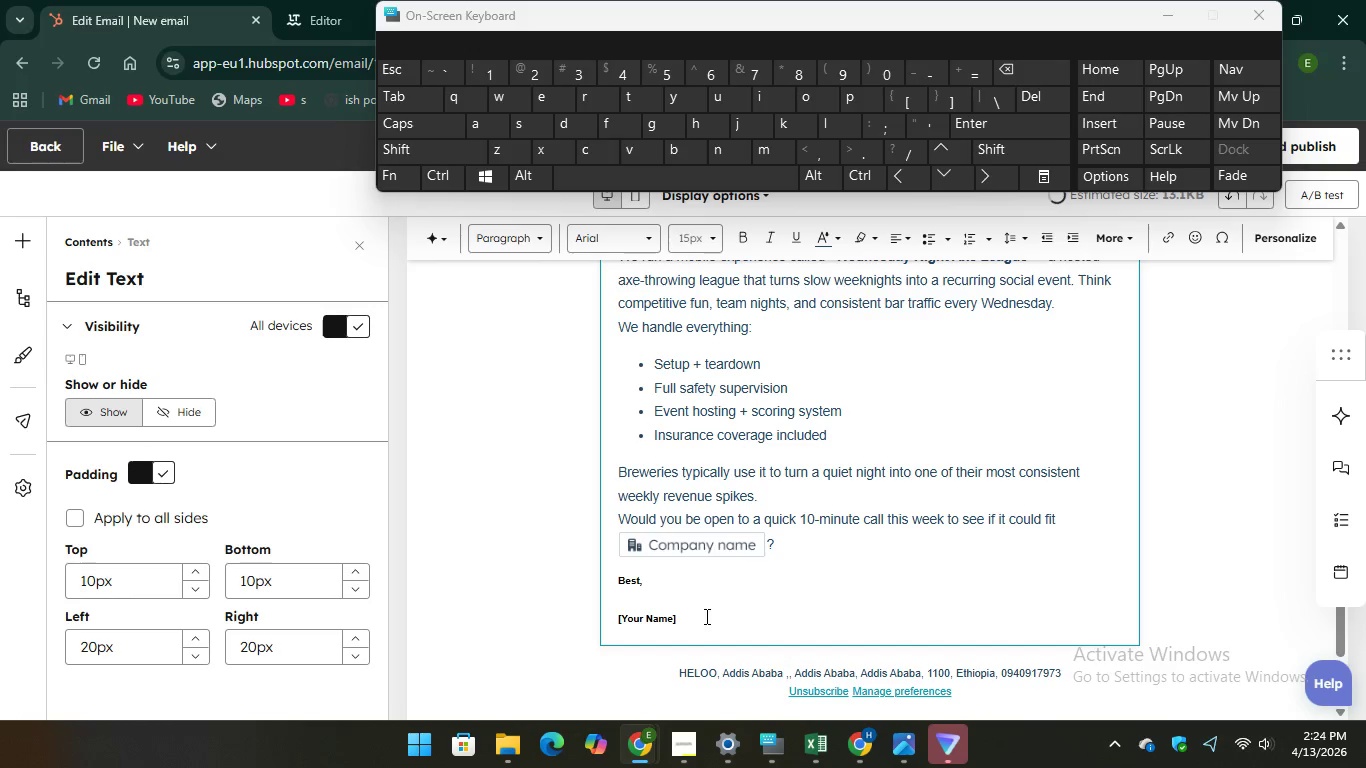 
left_click_drag(start_coordinate=[699, 619], to_coordinate=[608, 613])
 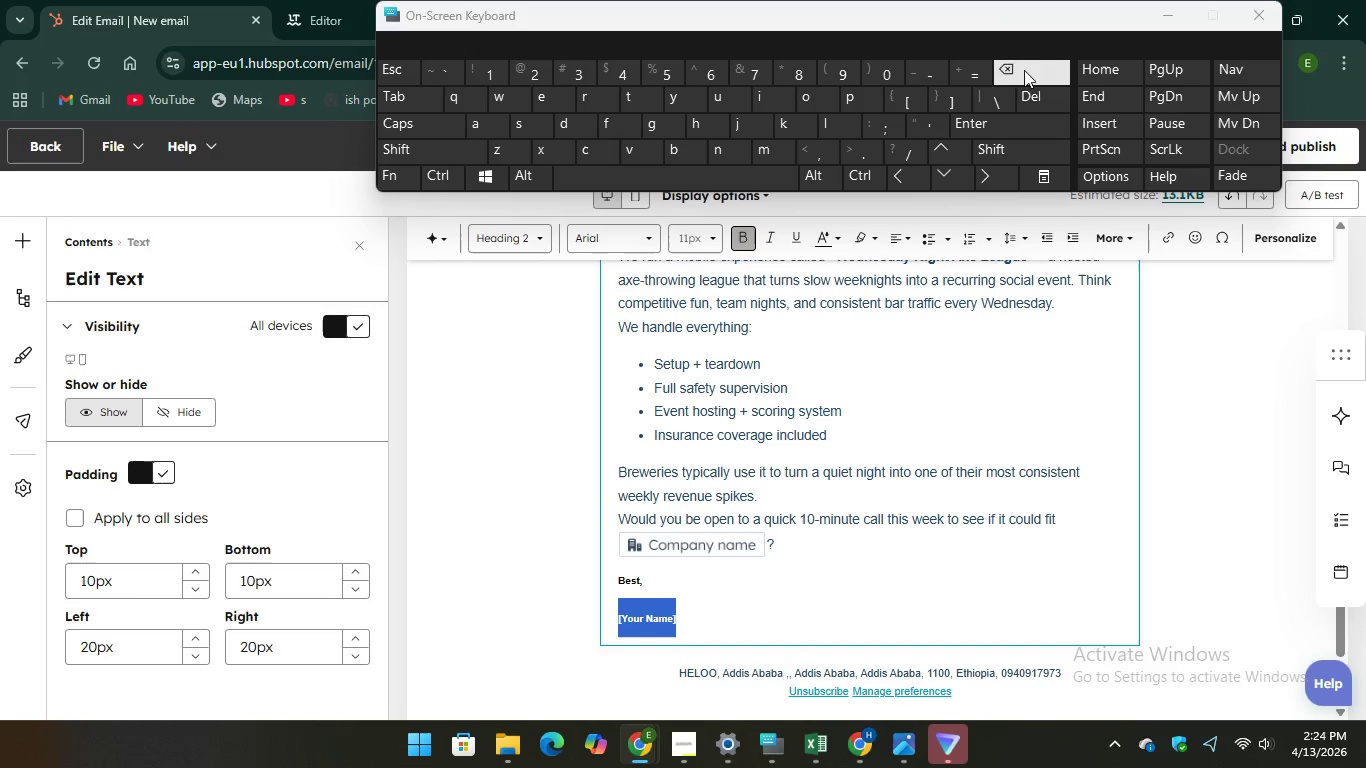 
key(Backspace)
type(JHON)
 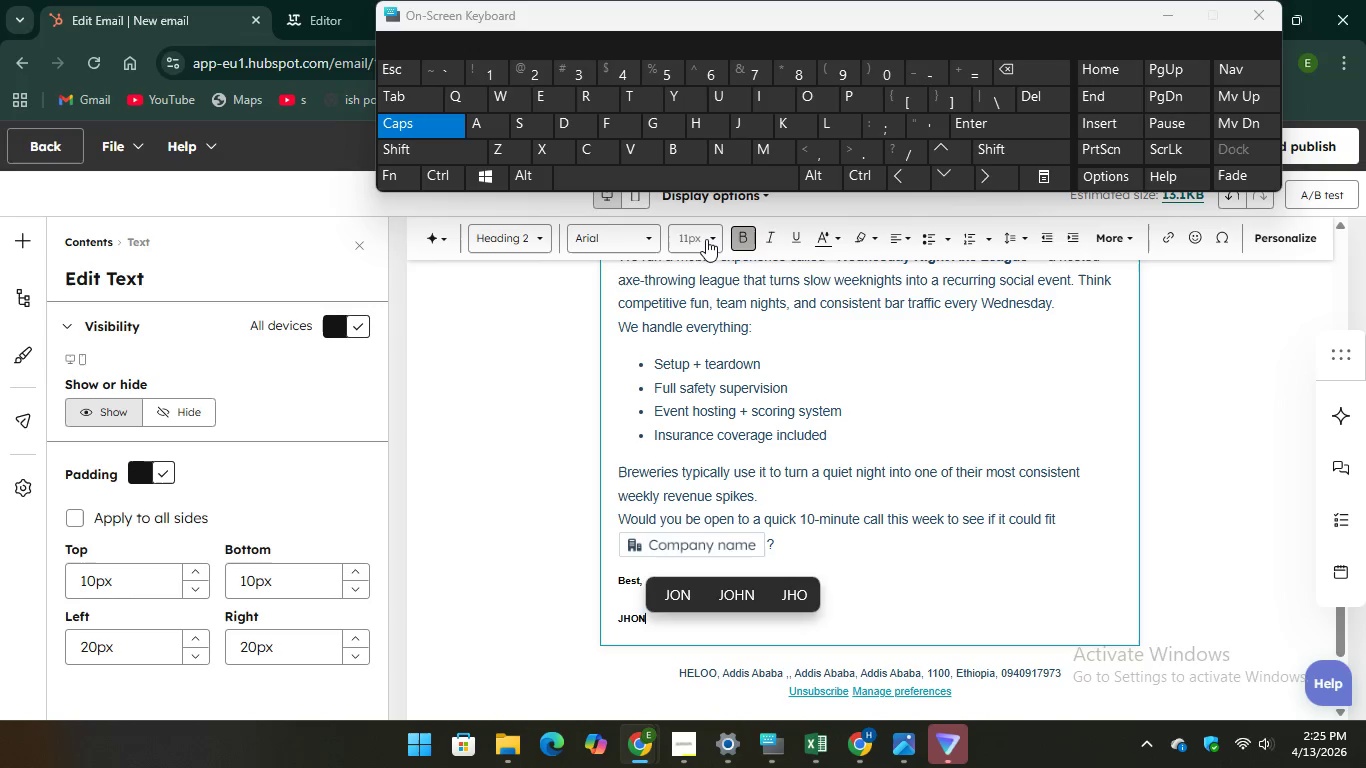 
left_click([709, 238])
 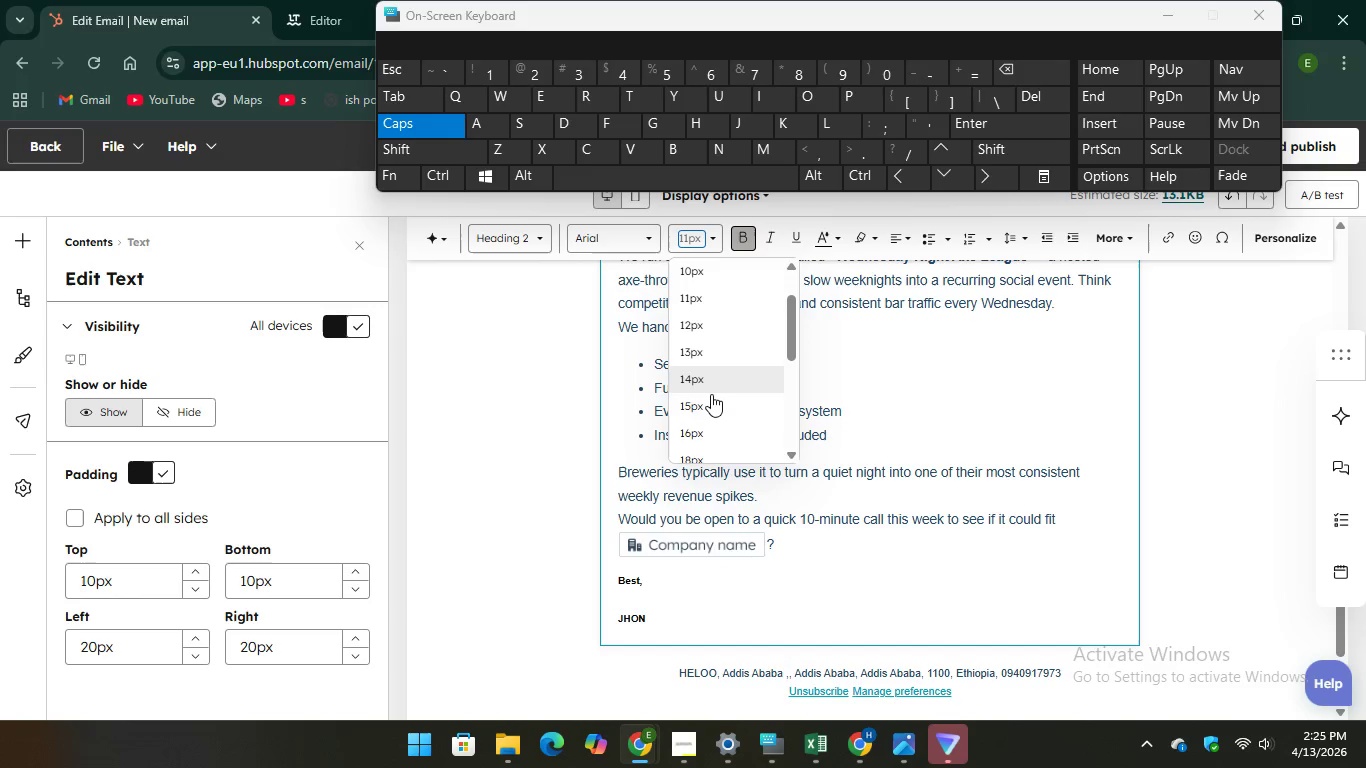 
left_click([709, 397])
 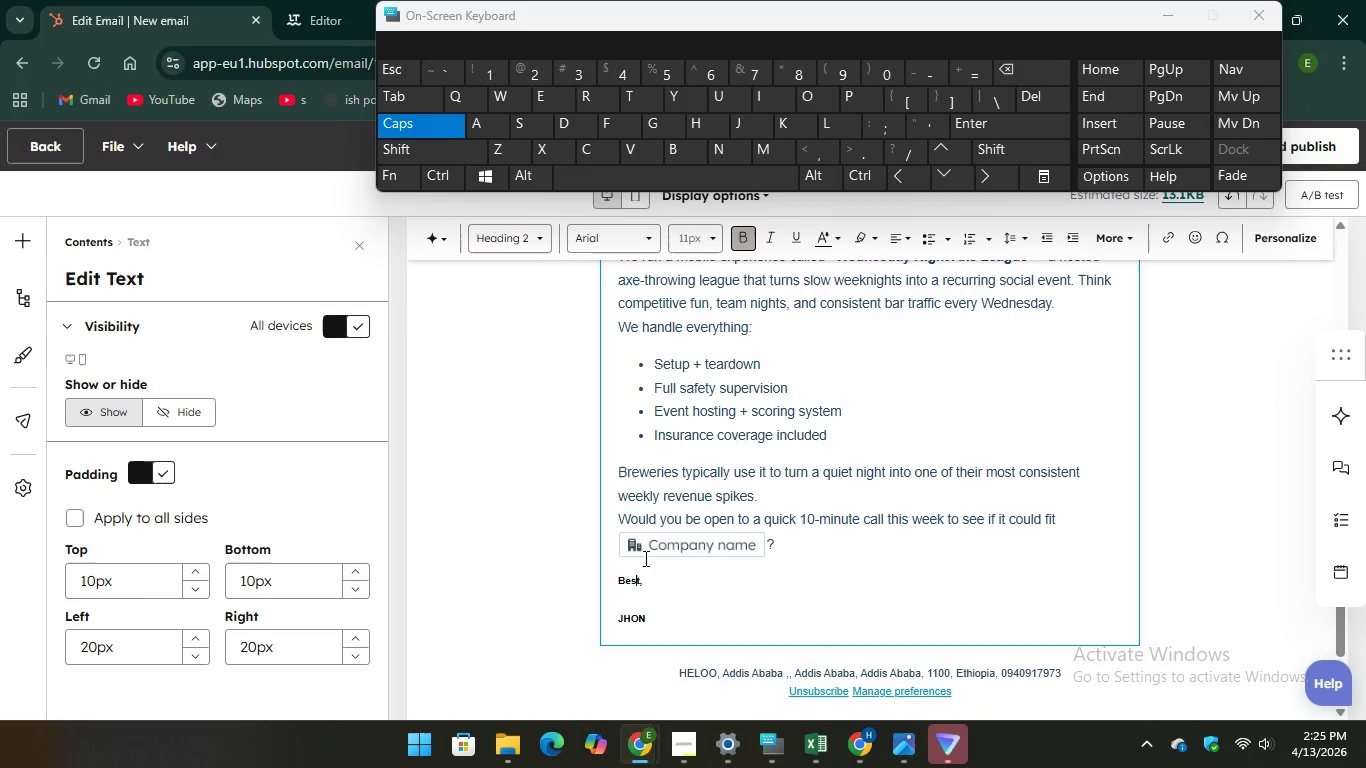 
left_click_drag(start_coordinate=[660, 587], to_coordinate=[618, 601])
 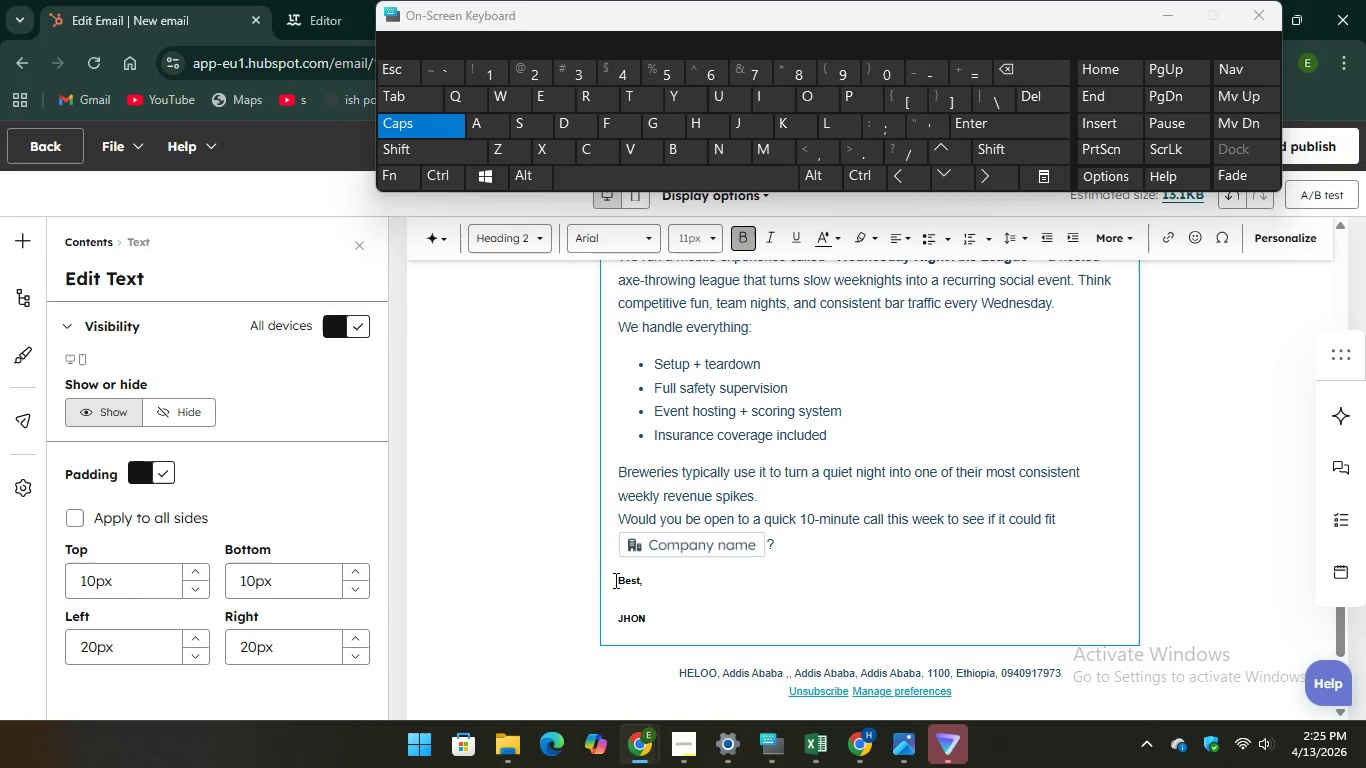 
left_click_drag(start_coordinate=[614, 580], to_coordinate=[689, 626])
 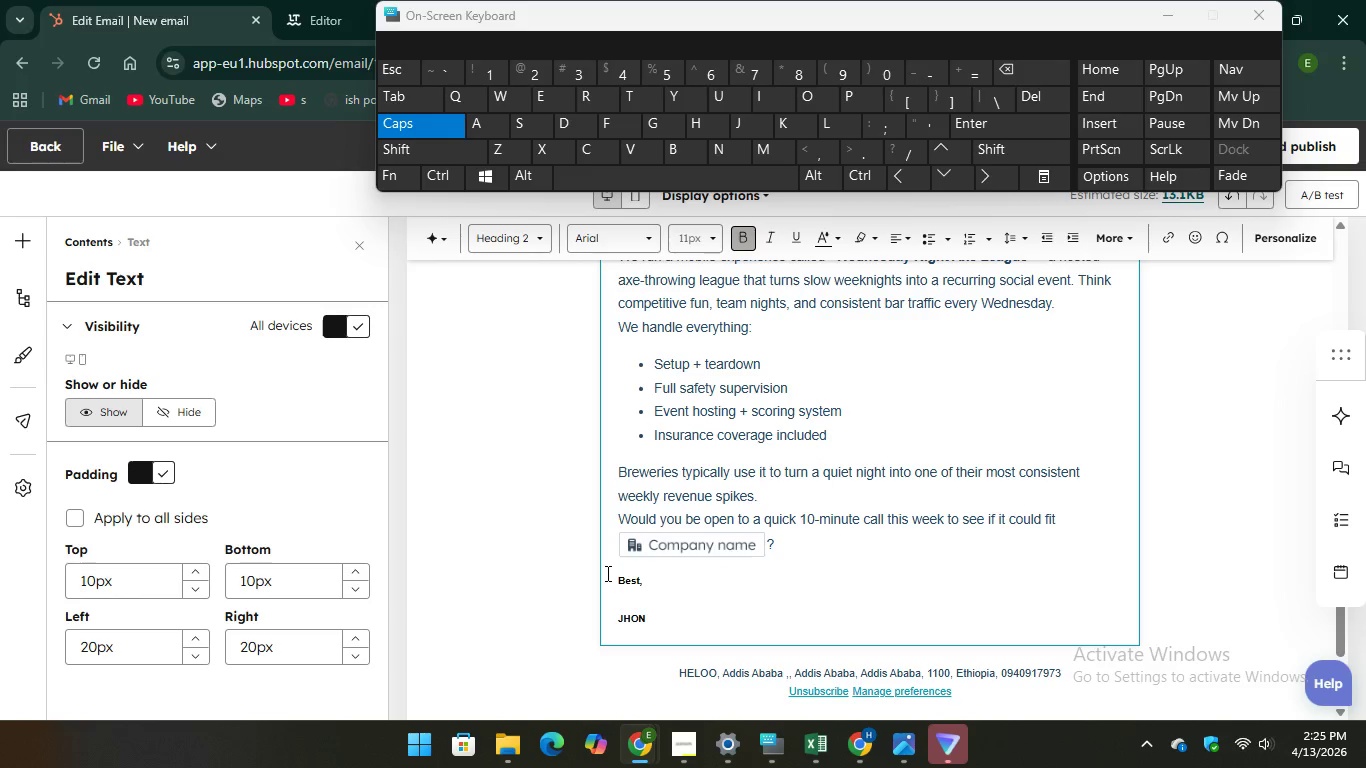 
left_click_drag(start_coordinate=[608, 575], to_coordinate=[649, 620])
 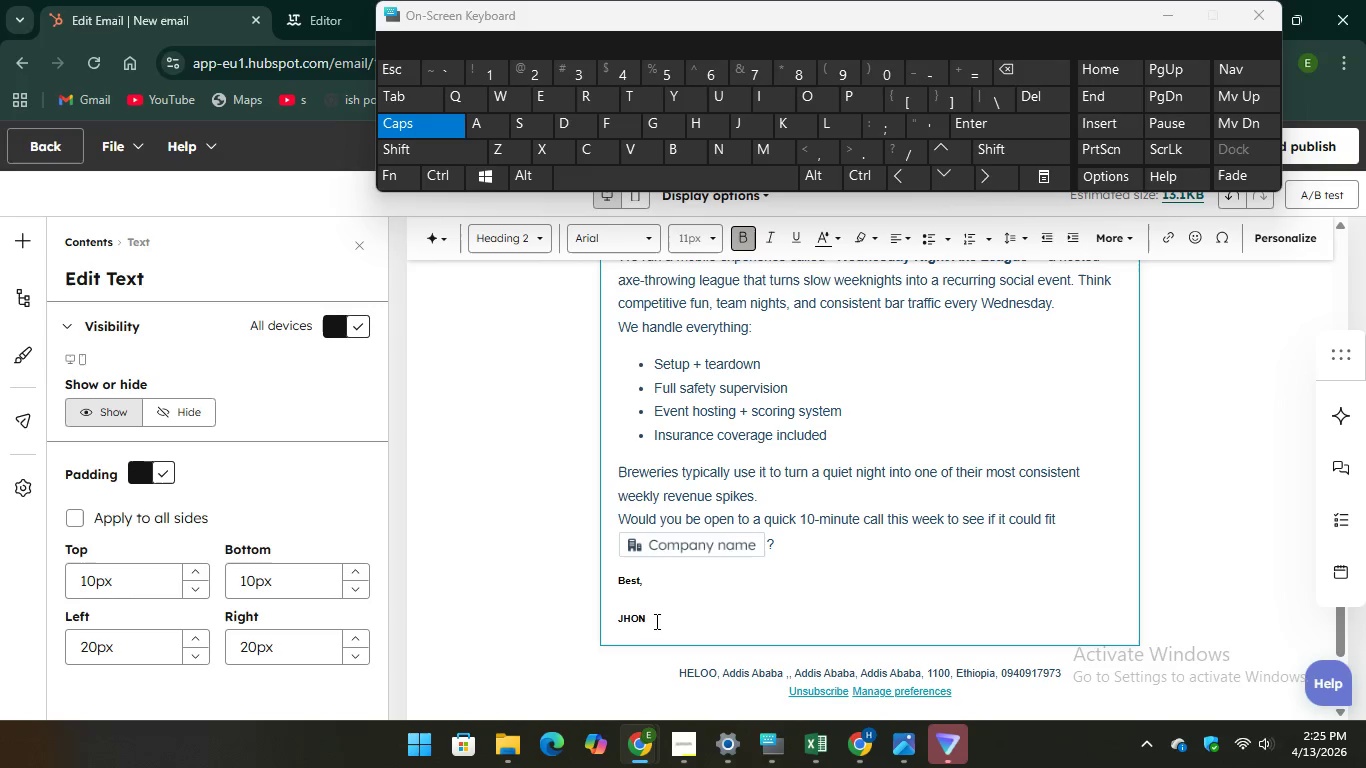 
left_click_drag(start_coordinate=[655, 621], to_coordinate=[604, 575])
 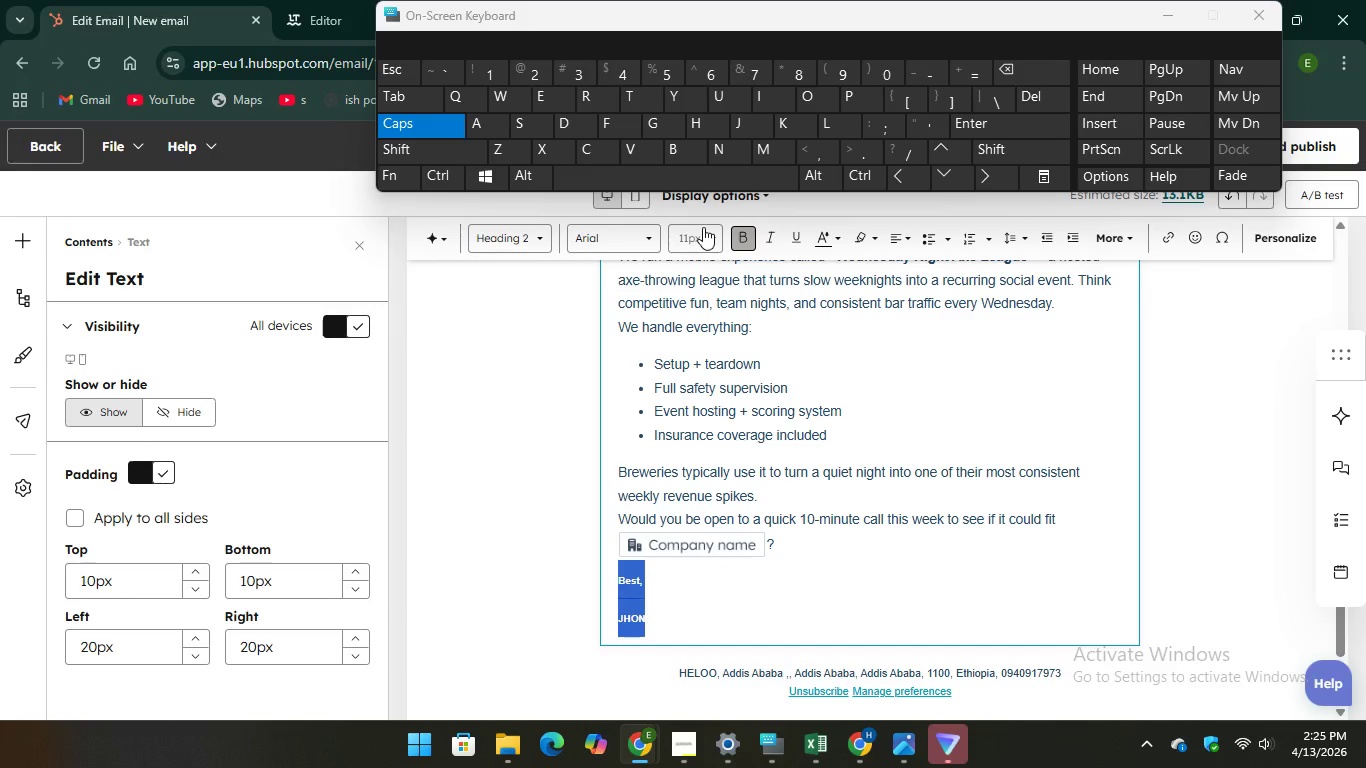 
left_click([703, 227])
 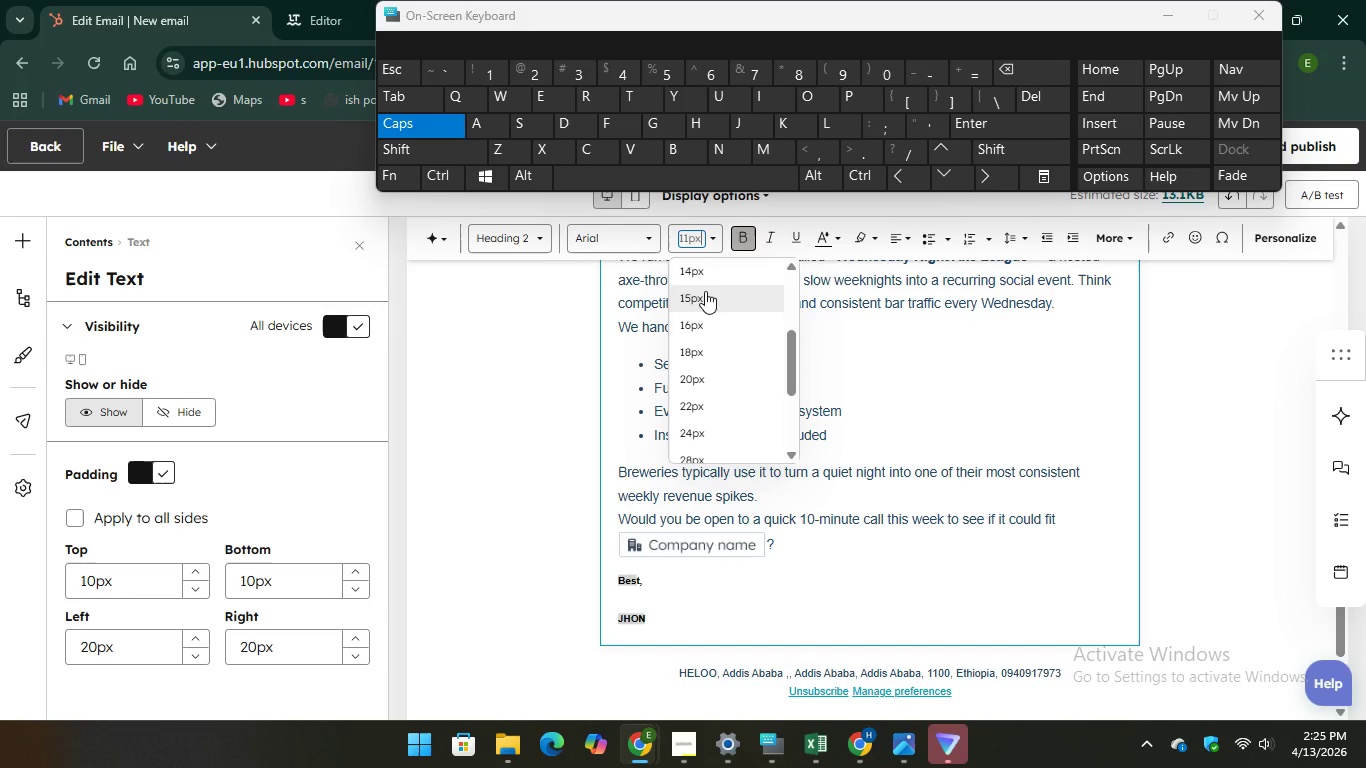 
left_click([705, 291])
 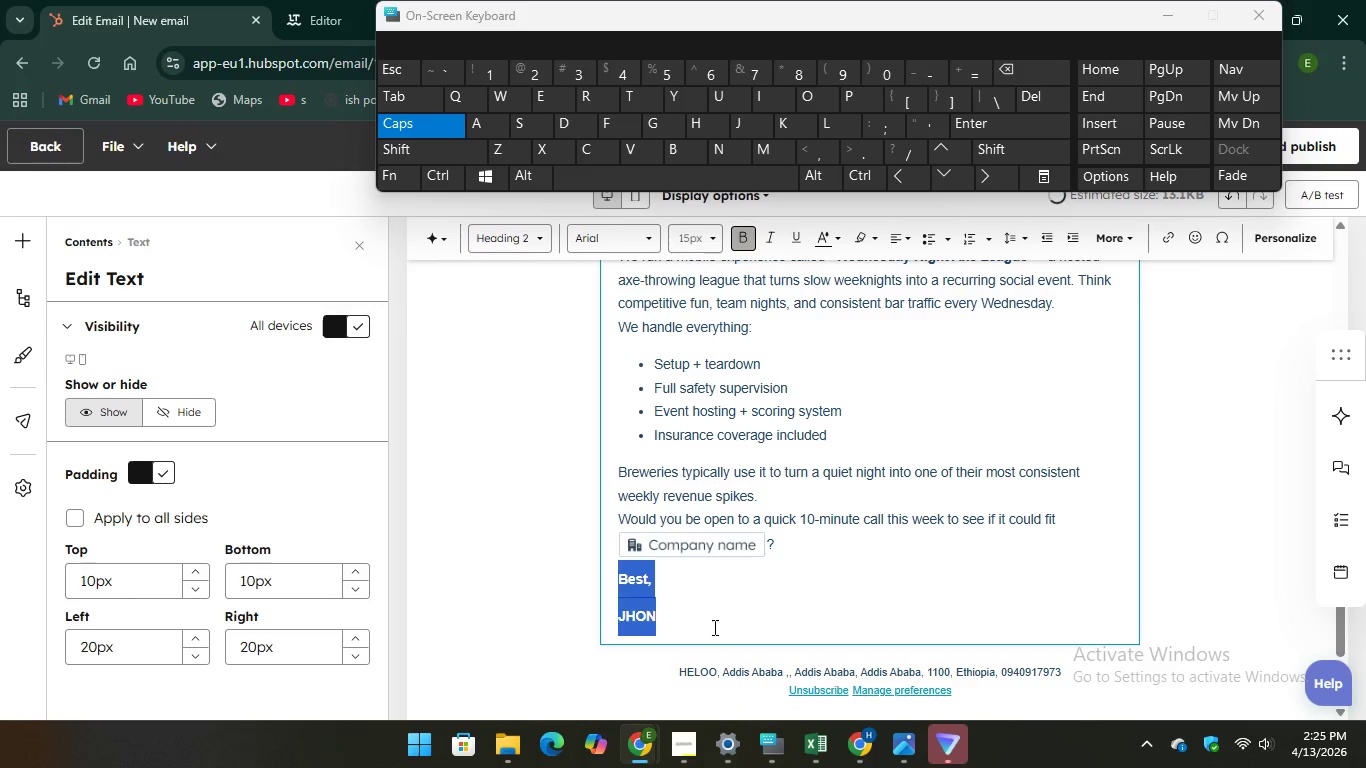 
left_click([713, 627])
 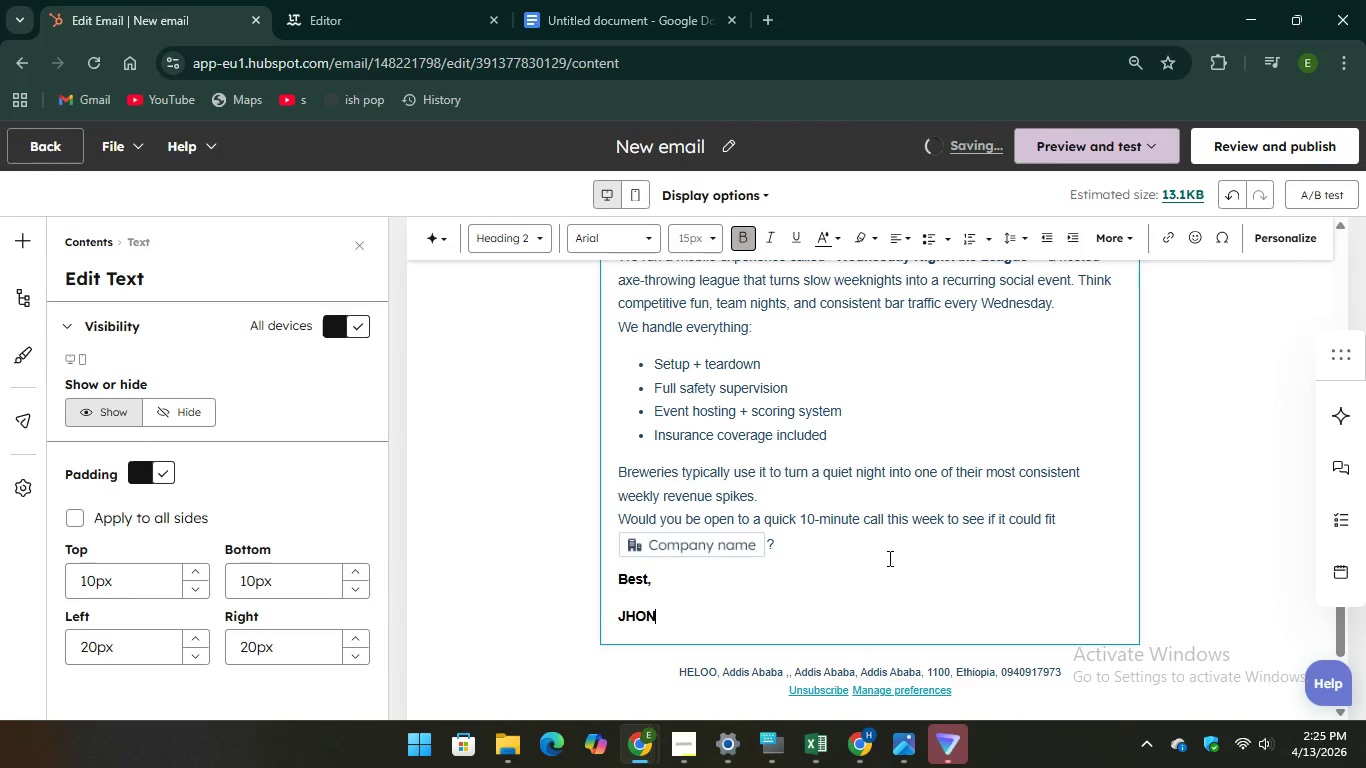 
left_click_drag(start_coordinate=[714, 615], to_coordinate=[599, 388])
 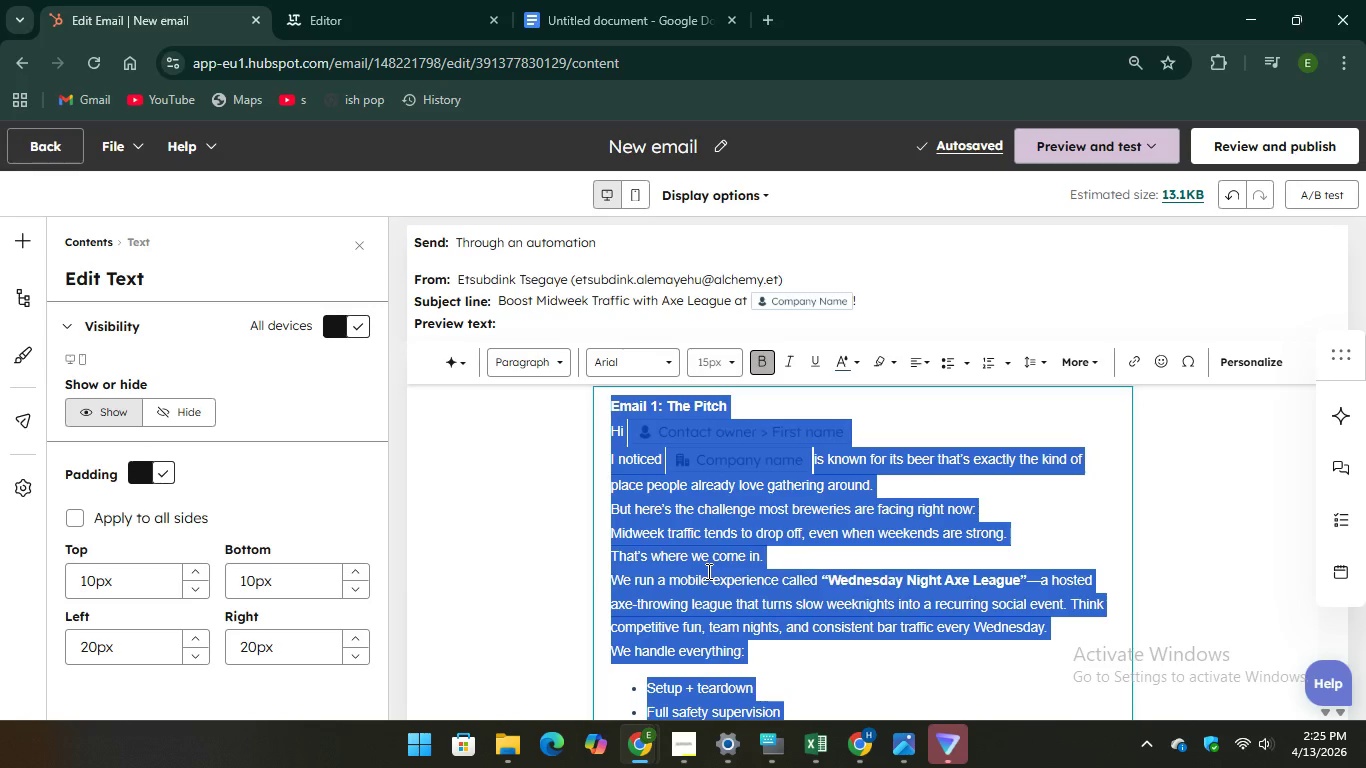 
scroll: coordinate [621, 465], scroll_direction: up, amount: 6.0
 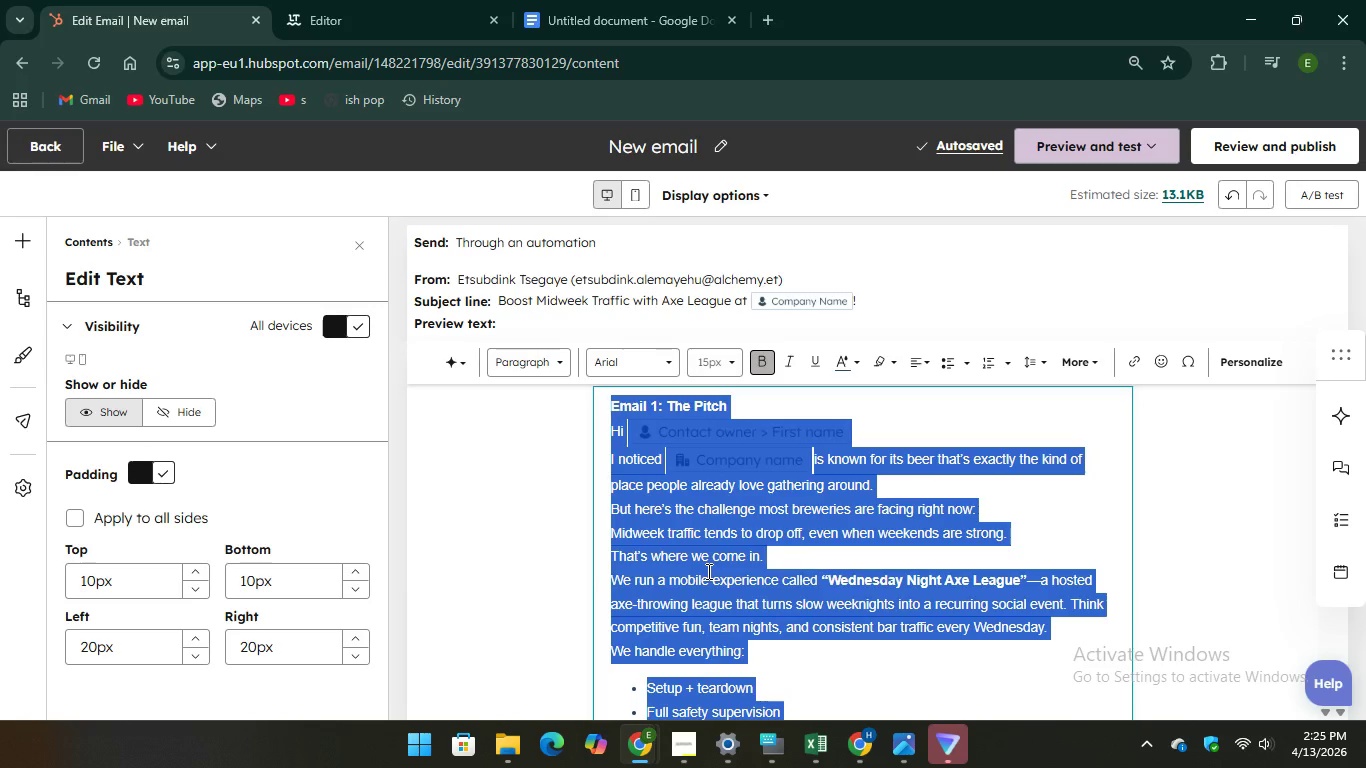 
right_click([707, 571])
 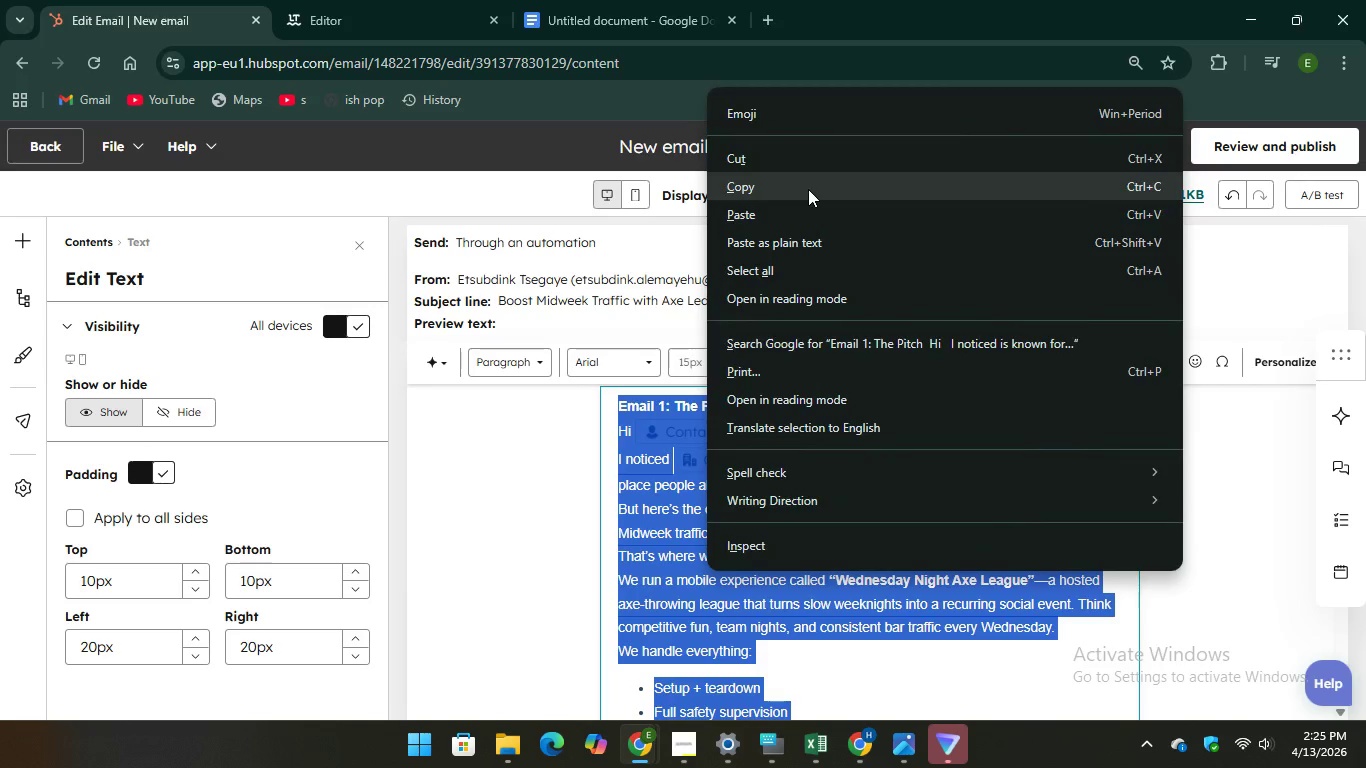 
left_click([808, 189])
 